 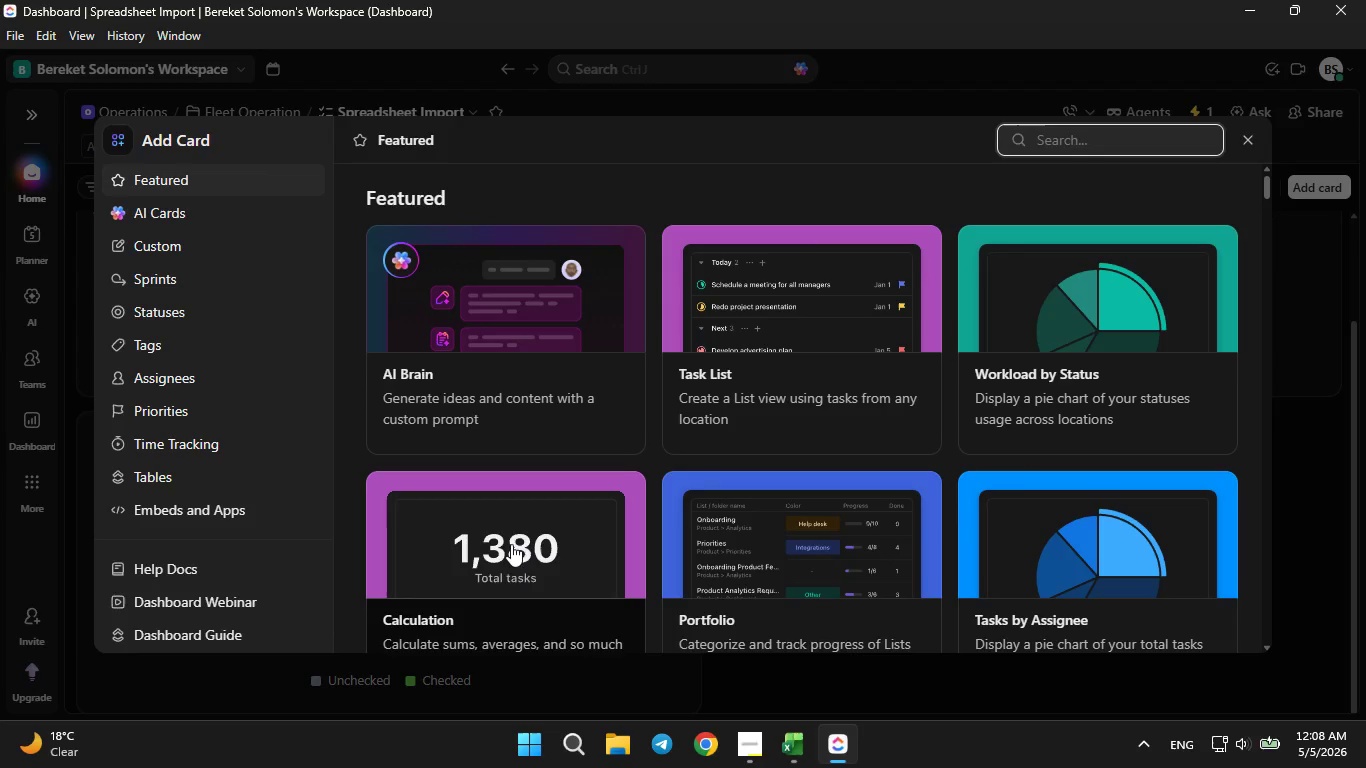 
scroll: coordinate [1076, 347], scroll_direction: down, amount: 8.0
 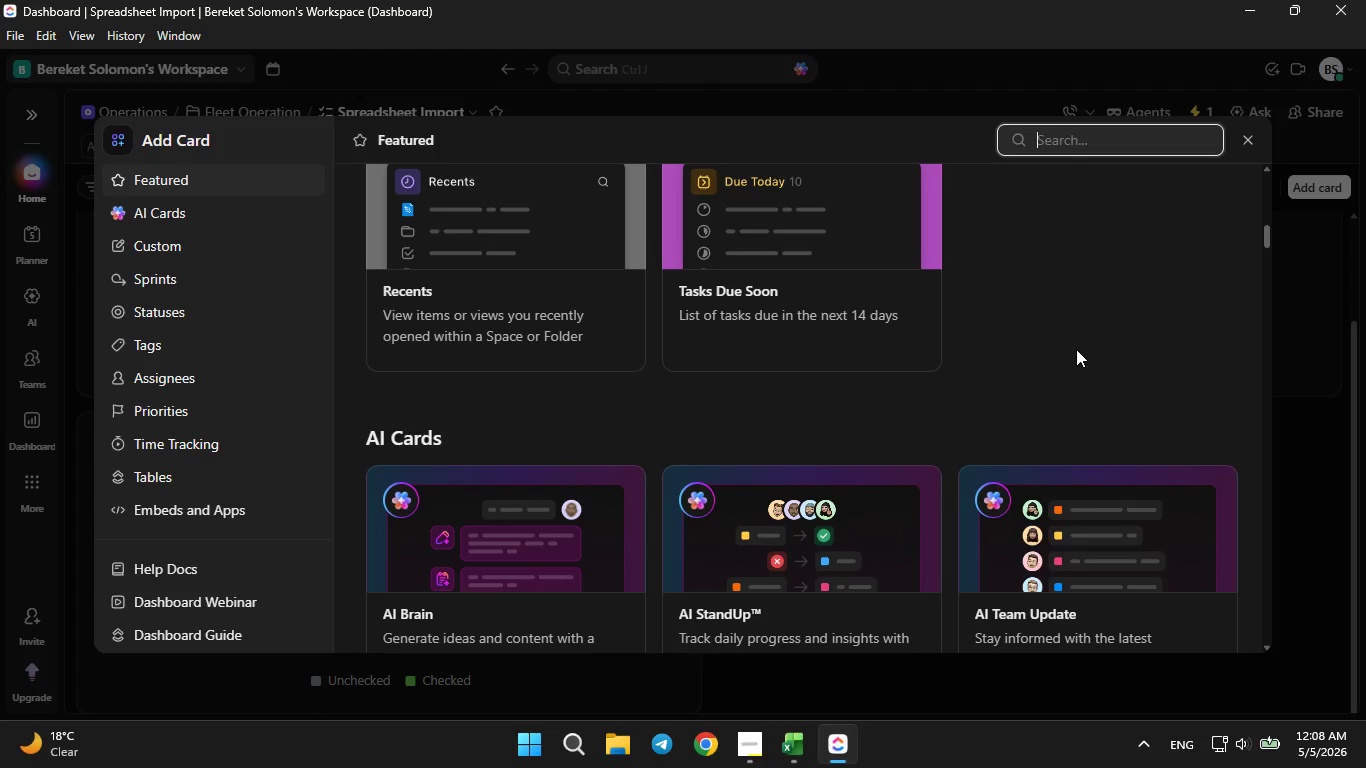 
scroll: coordinate [1074, 349], scroll_direction: up, amount: 14.0
 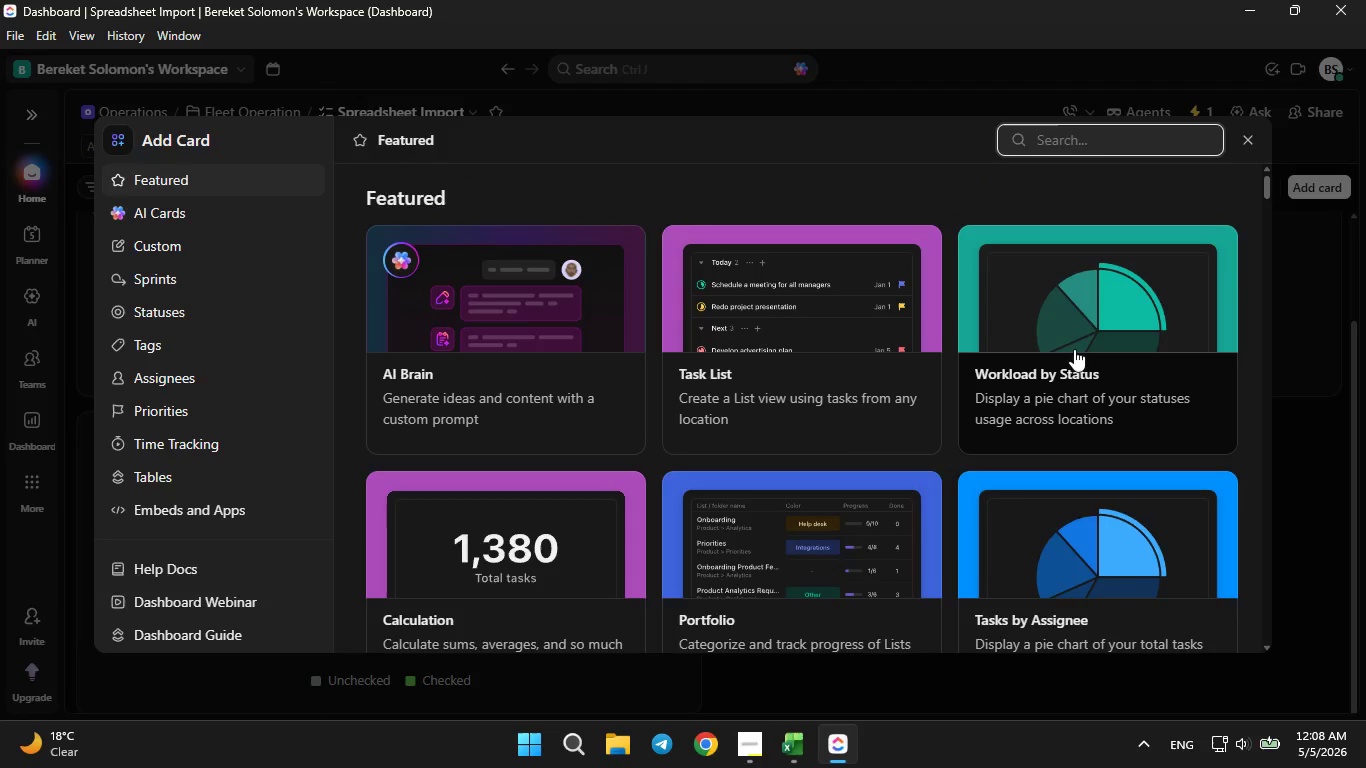 
left_click([1074, 349])
 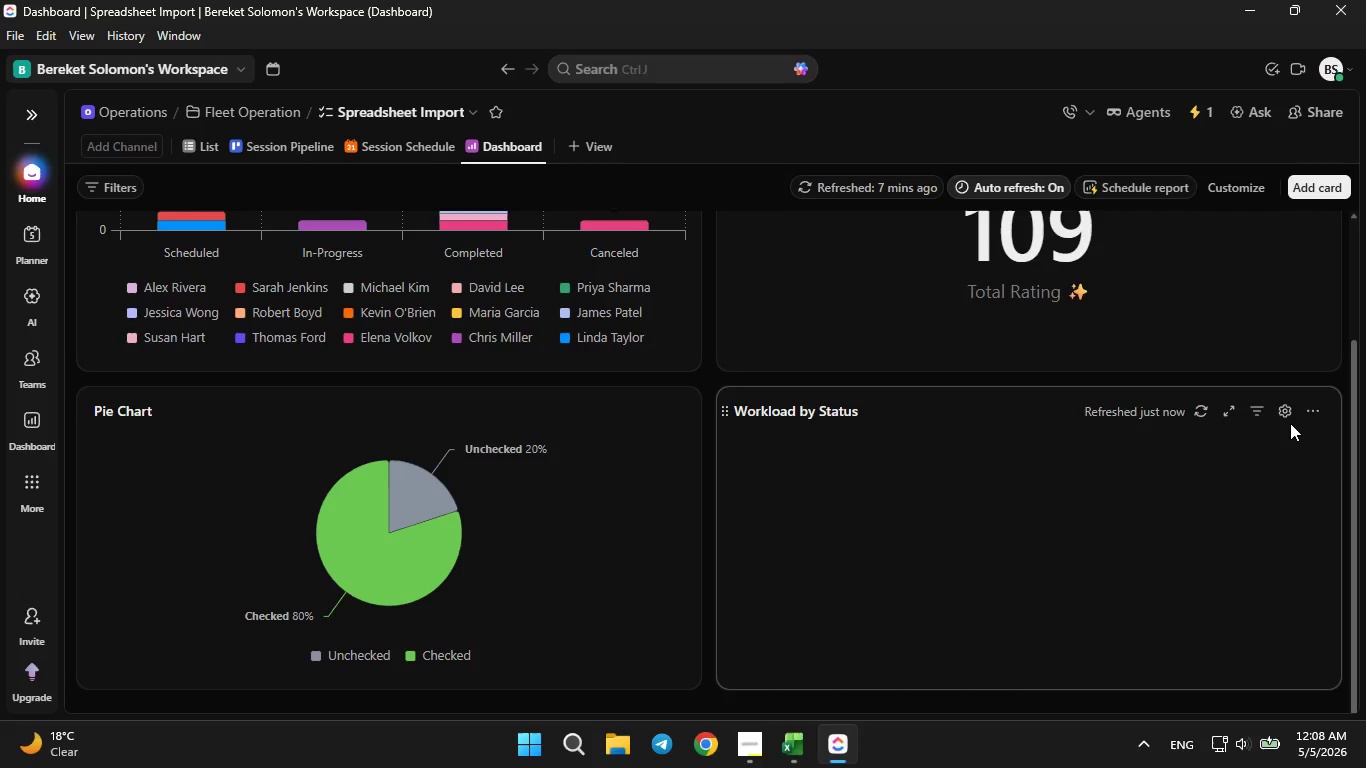 
left_click([1289, 418])
 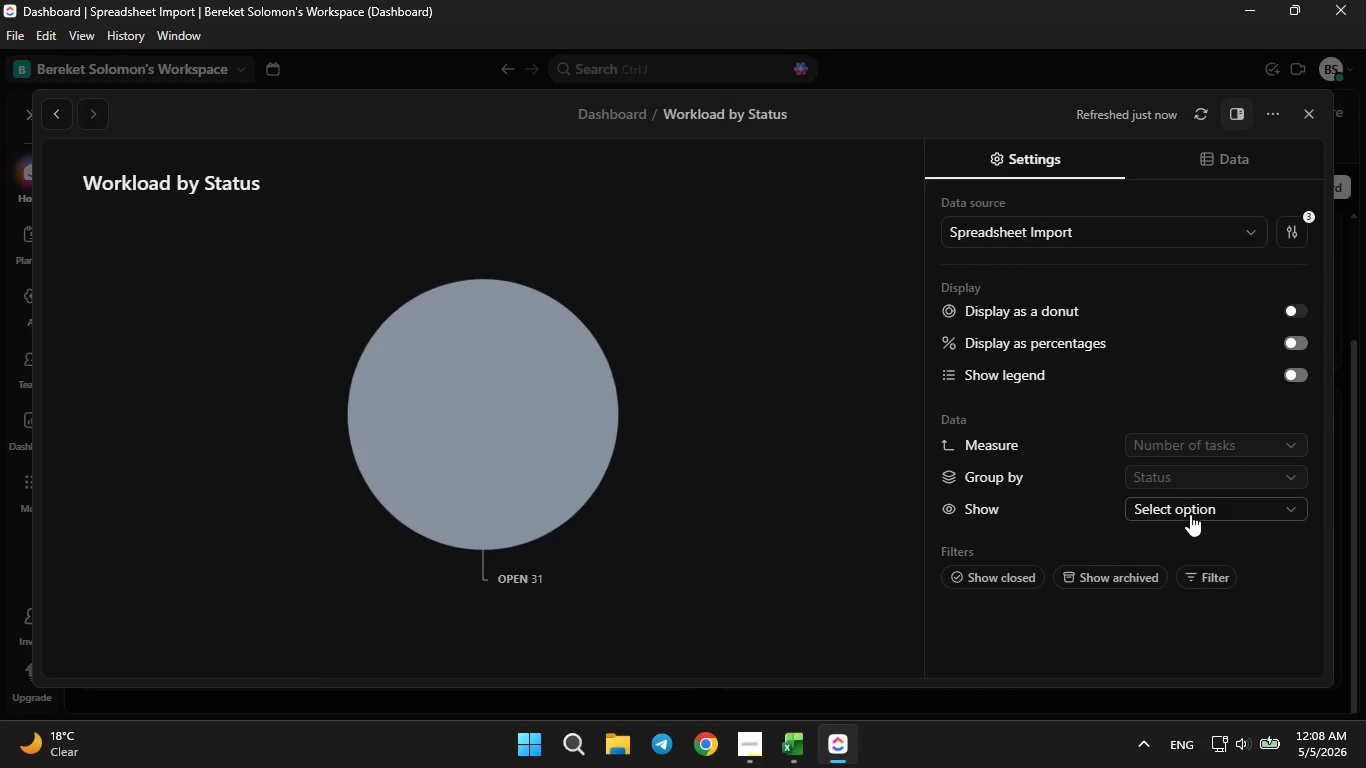 
left_click([1190, 507])
 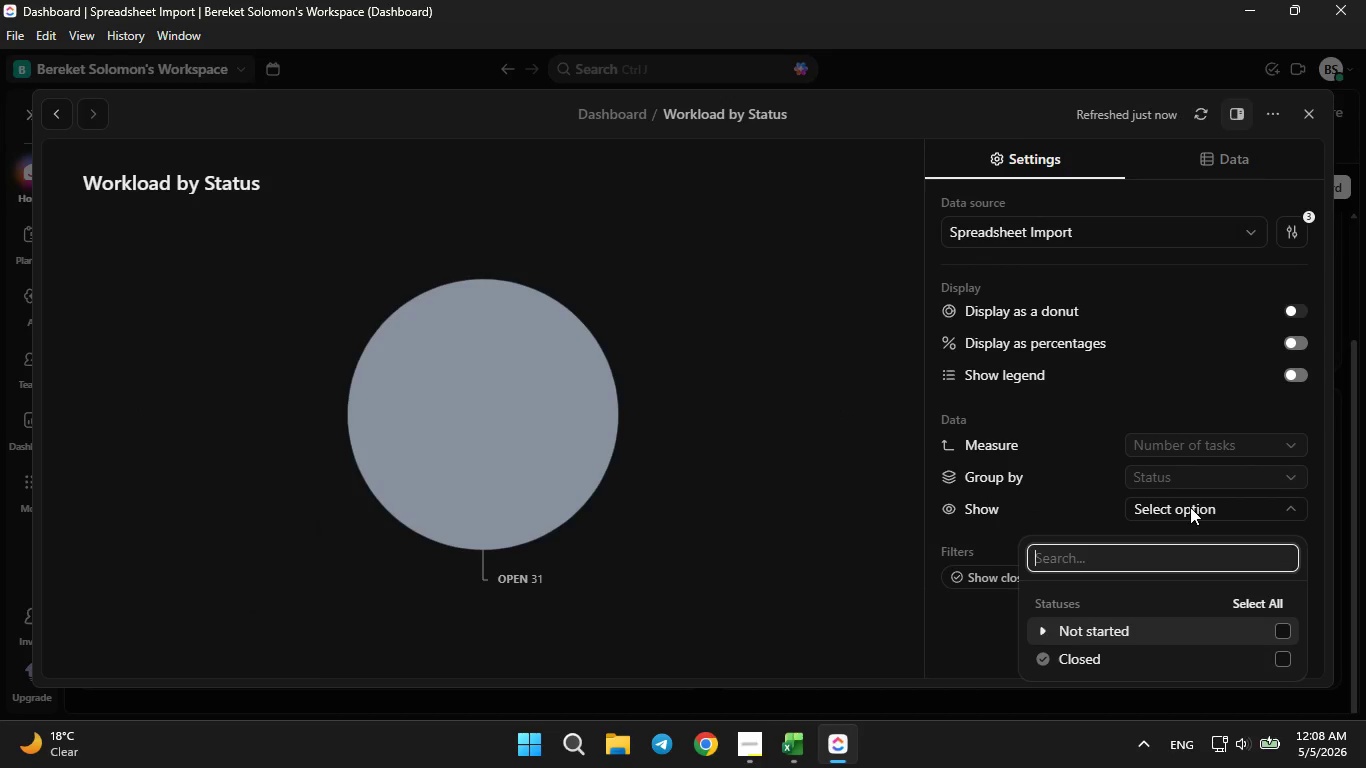 
left_click([1190, 507])
 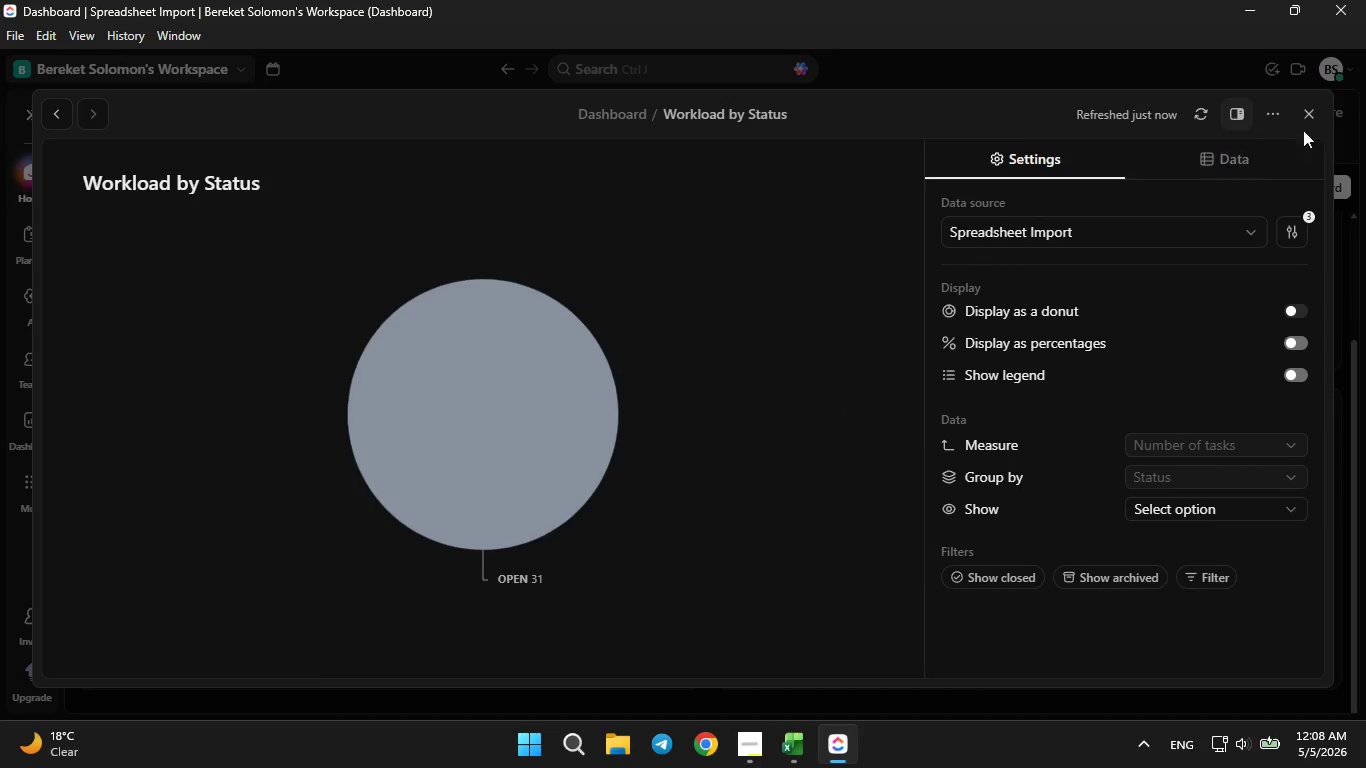 
left_click([1282, 119])
 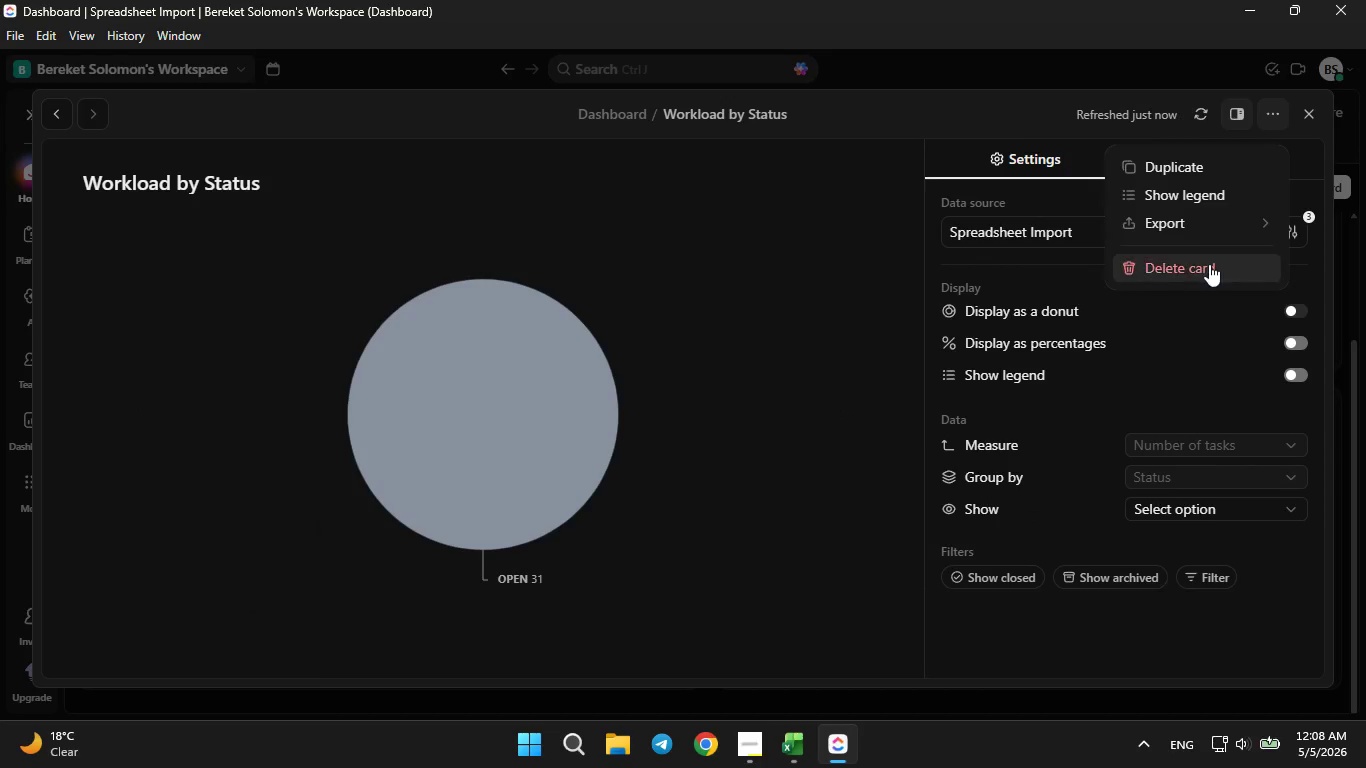 
left_click([1208, 265])
 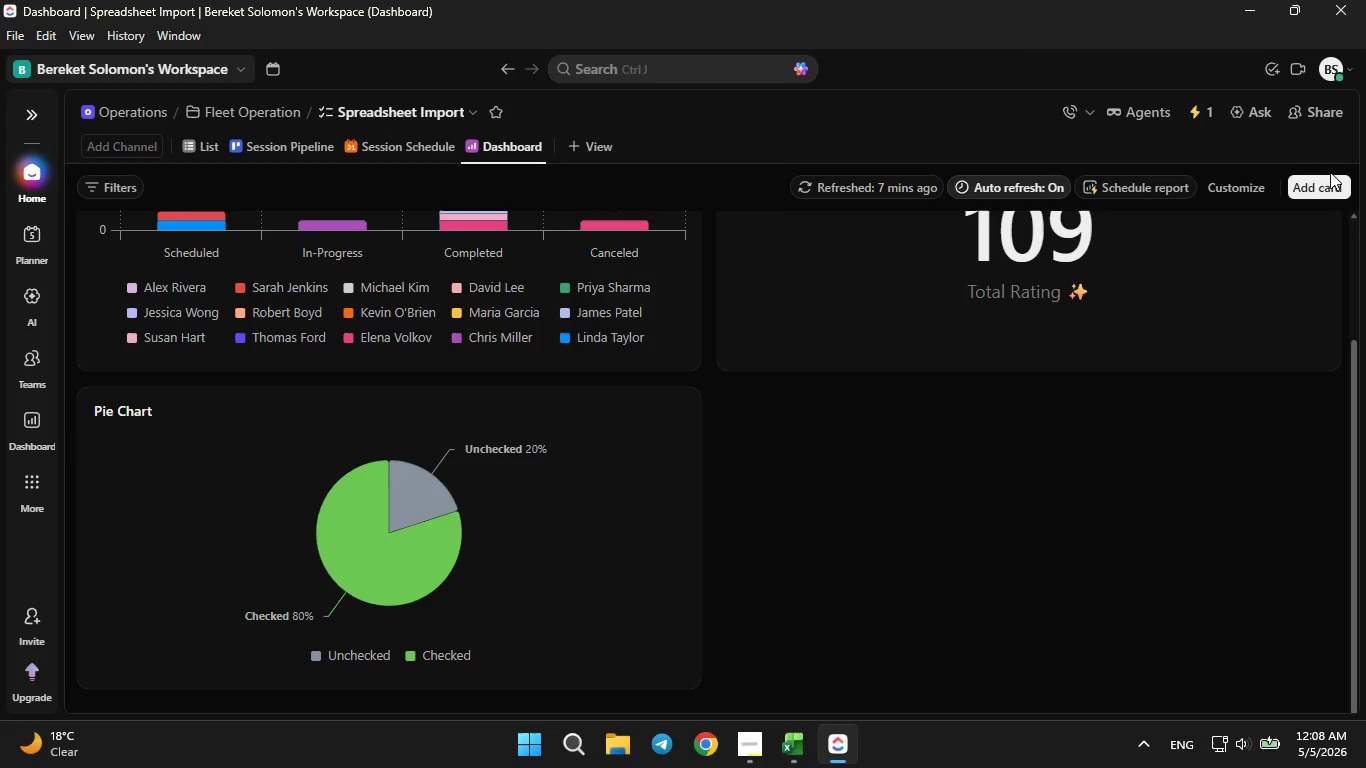 
left_click([1324, 189])
 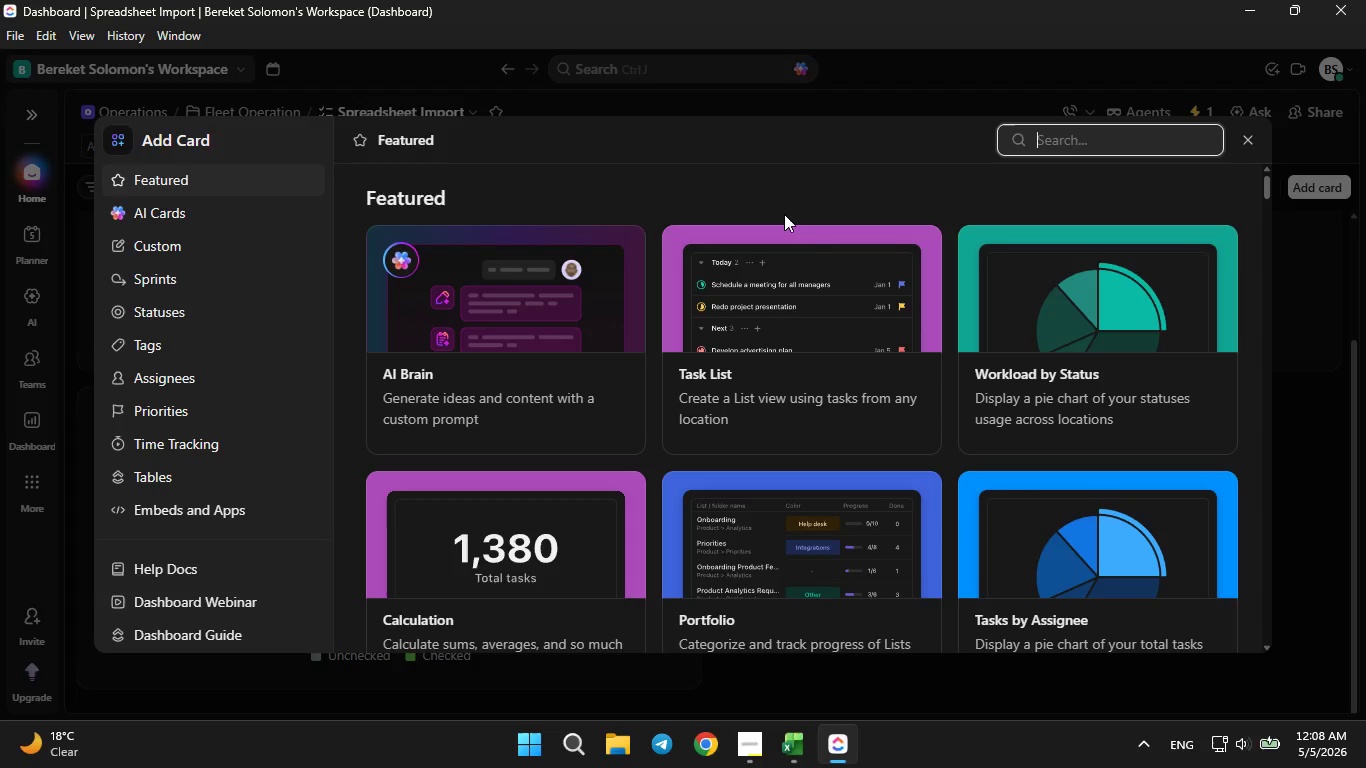 
type(cal)
 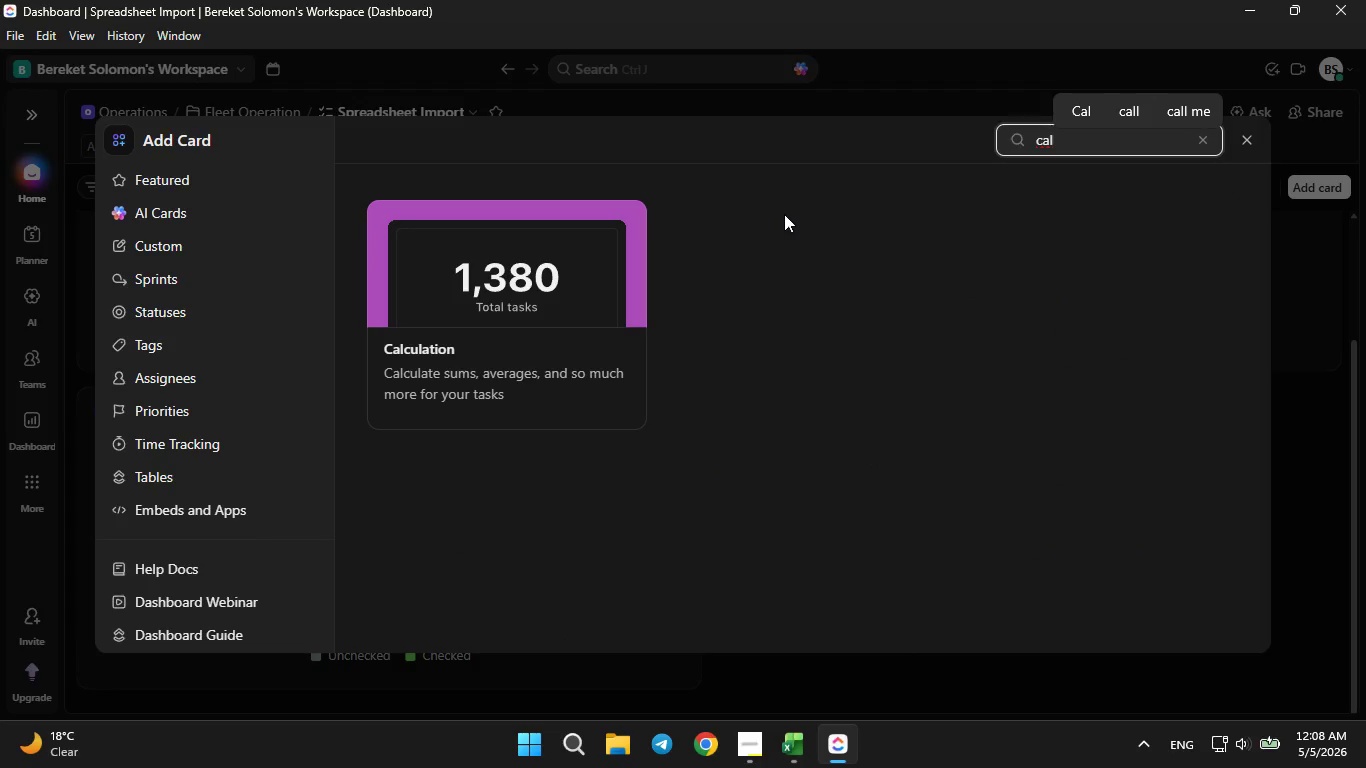 
type(ed)
key(Backspace)
type(nda)
 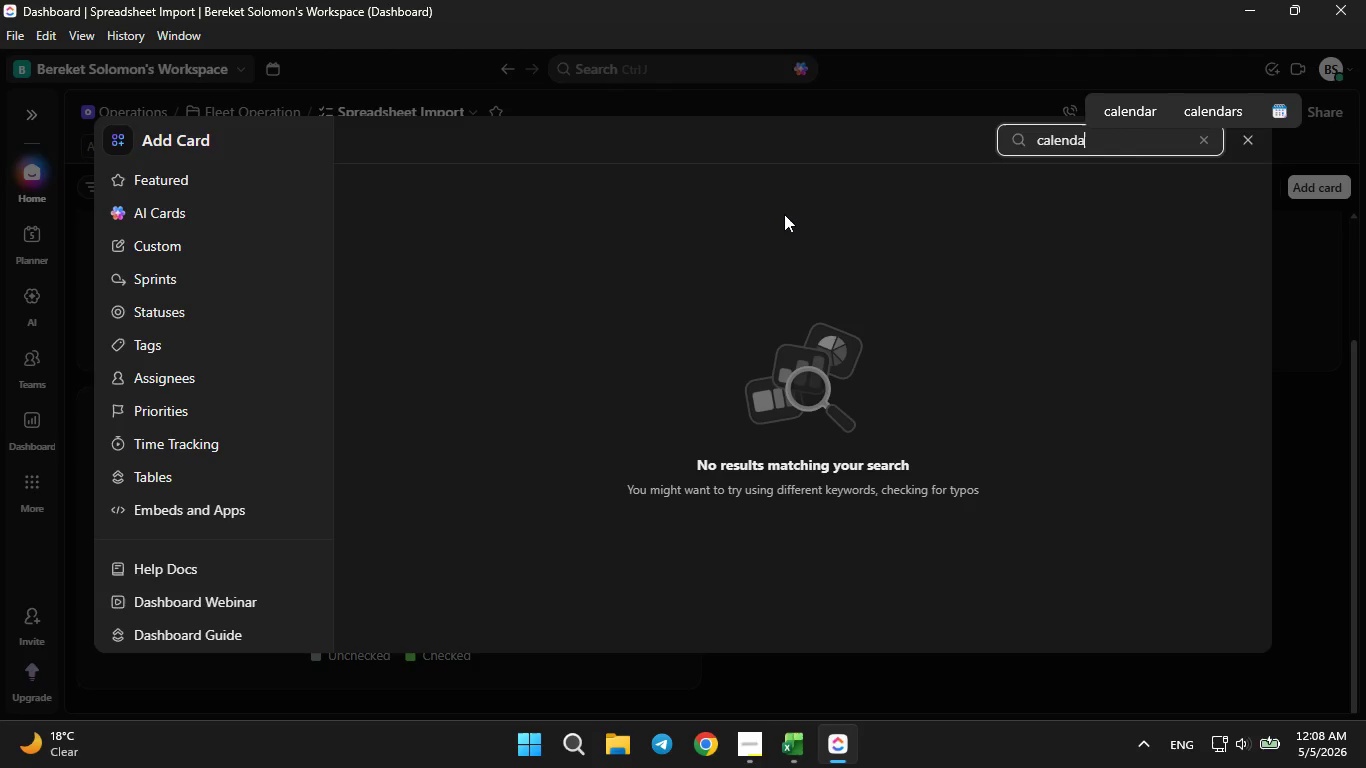 
hold_key(key=Backspace, duration=0.84)
 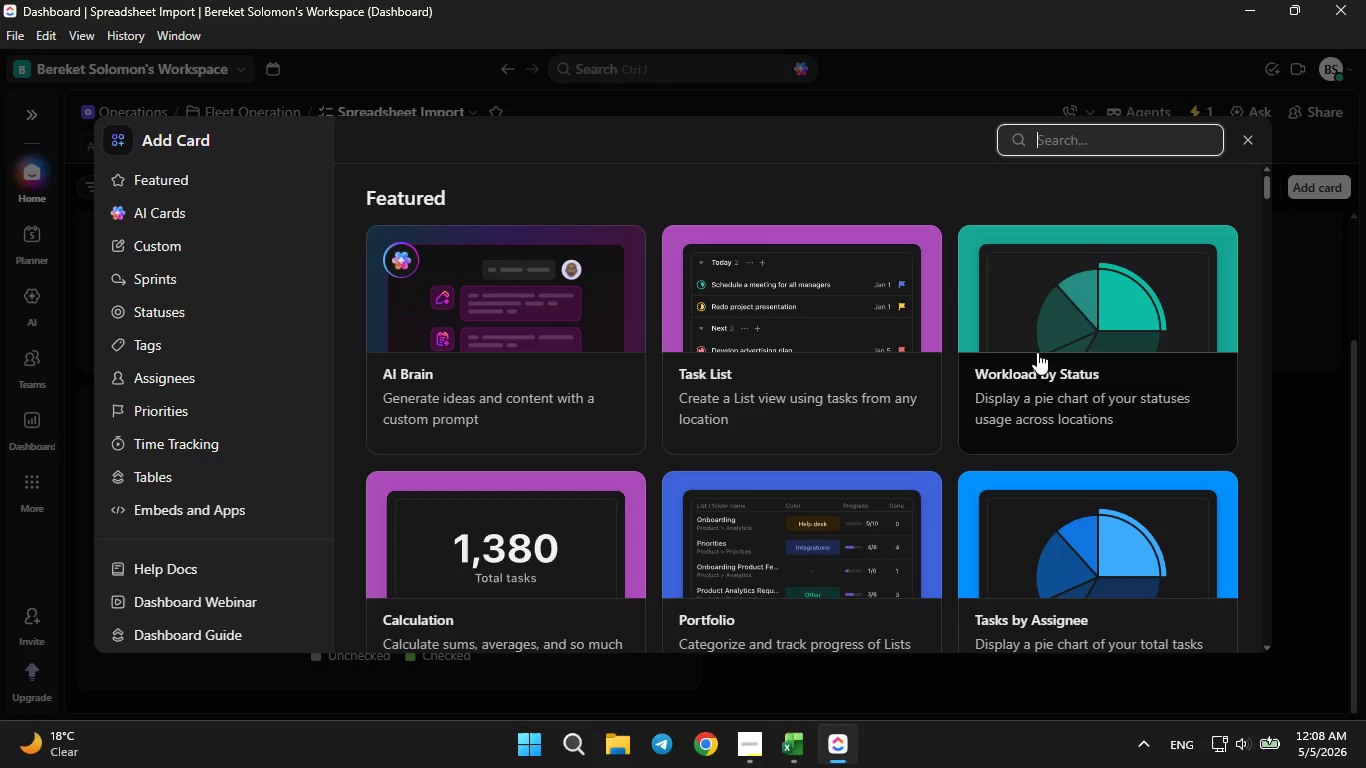 
scroll: coordinate [1047, 321], scroll_direction: down, amount: 13.0
 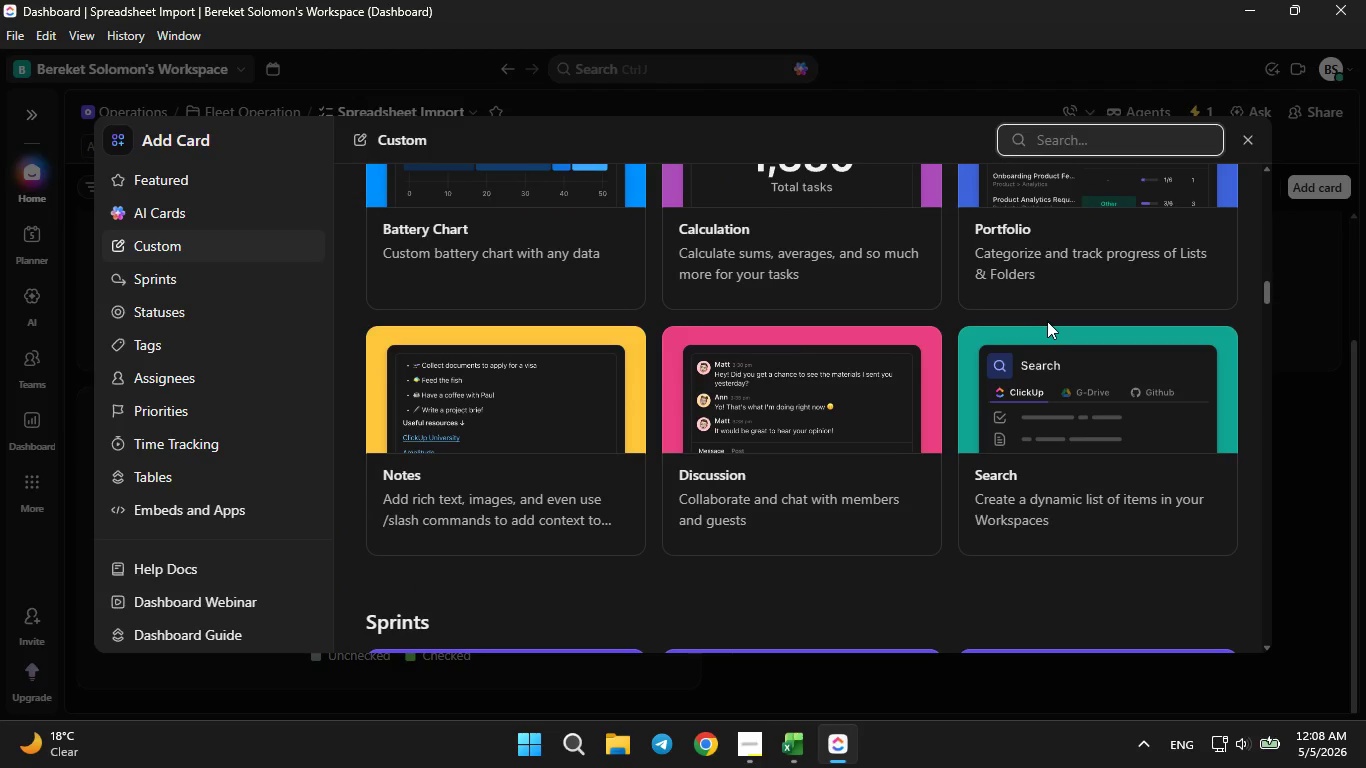 
scroll: coordinate [1047, 321], scroll_direction: down, amount: 6.0
 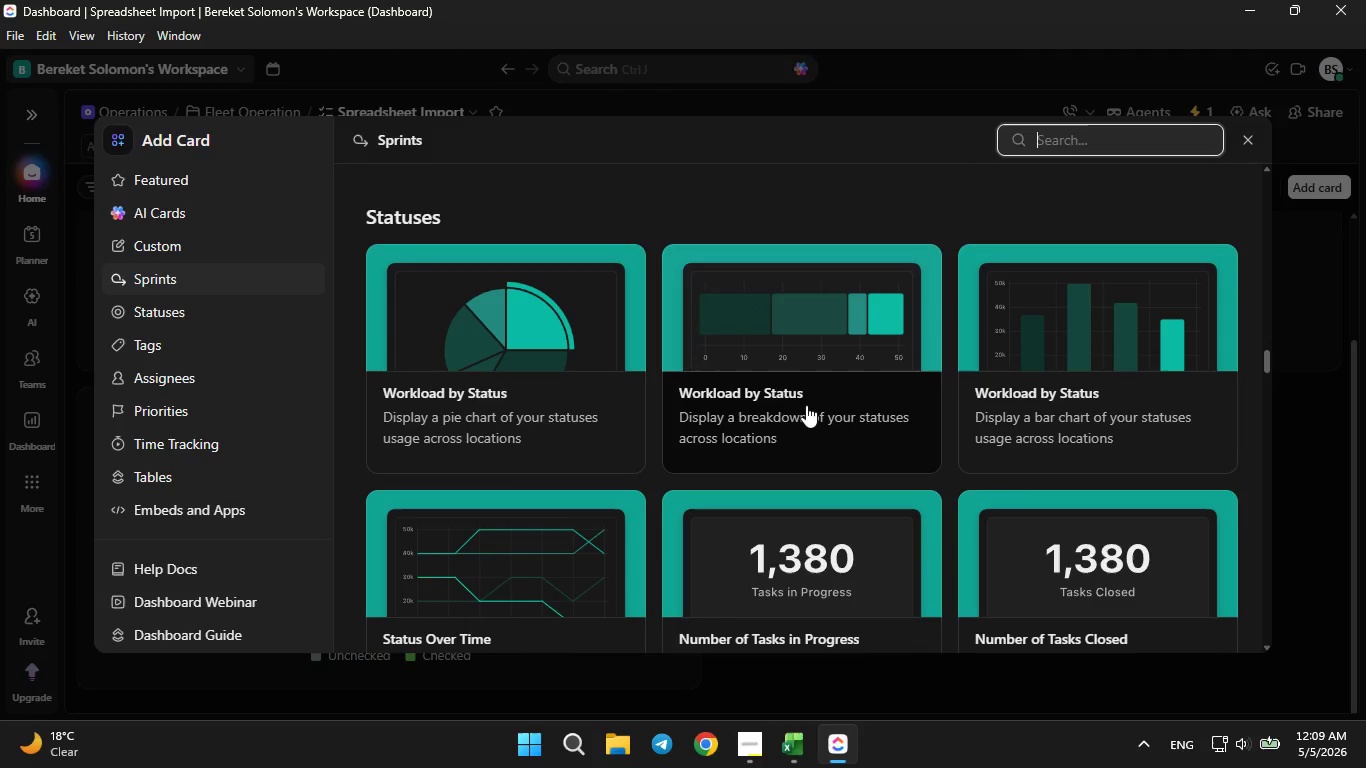 
wait(6.42)
 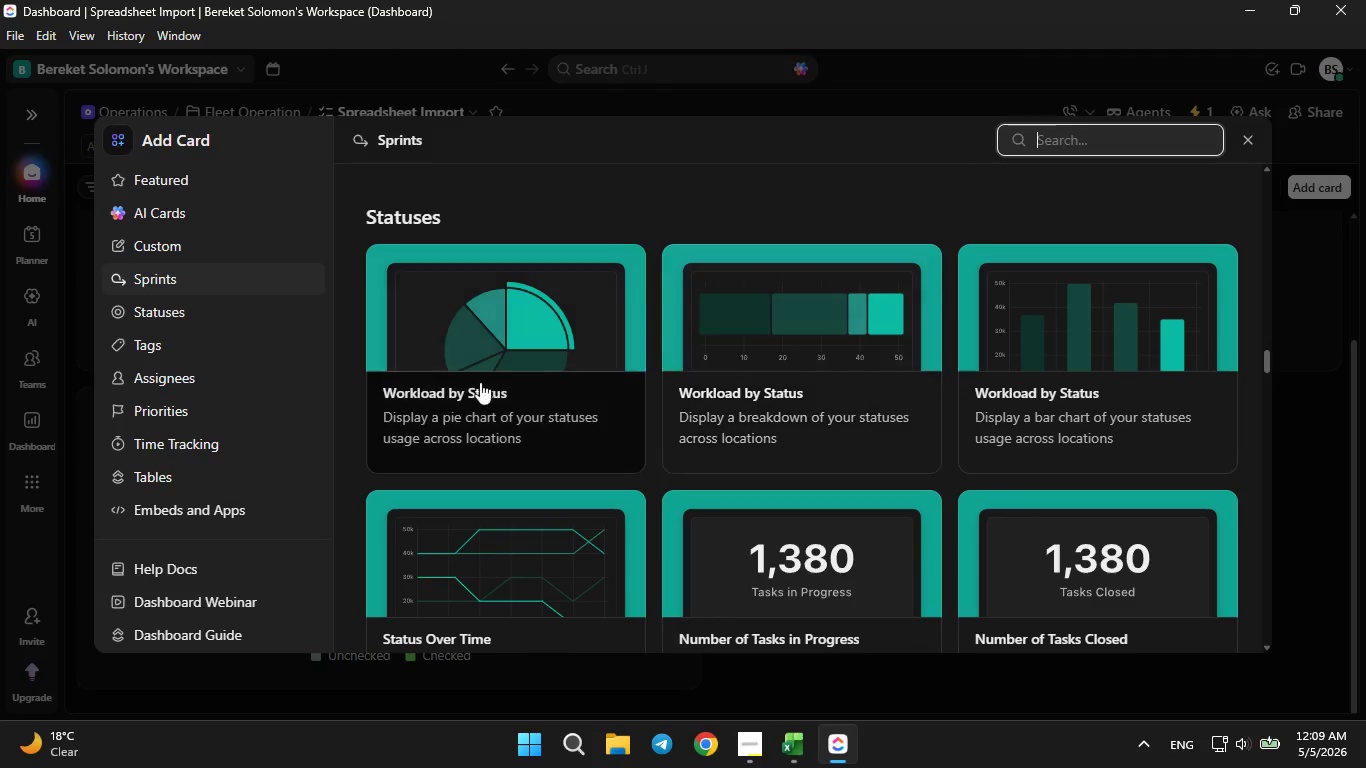 
scroll: coordinate [1006, 403], scroll_direction: down, amount: 1.0
 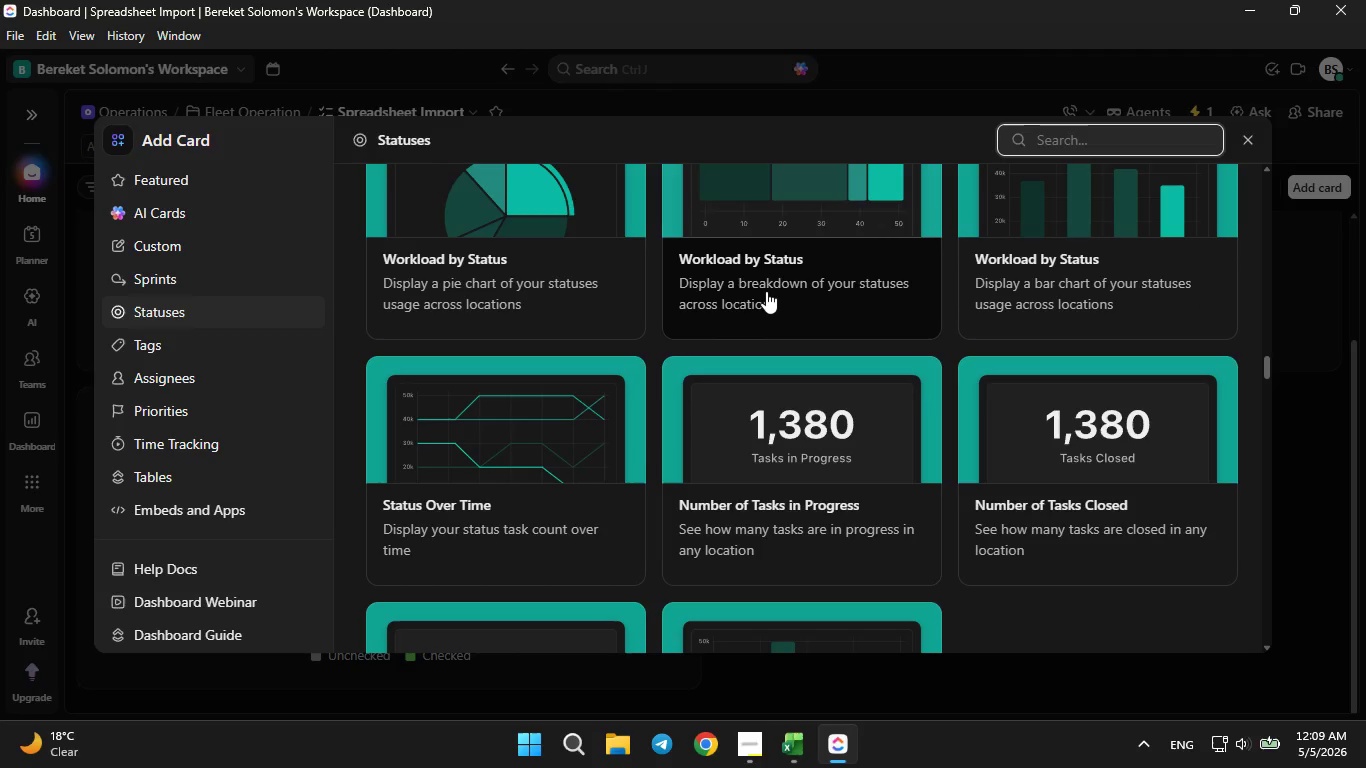 
wait(7.32)
 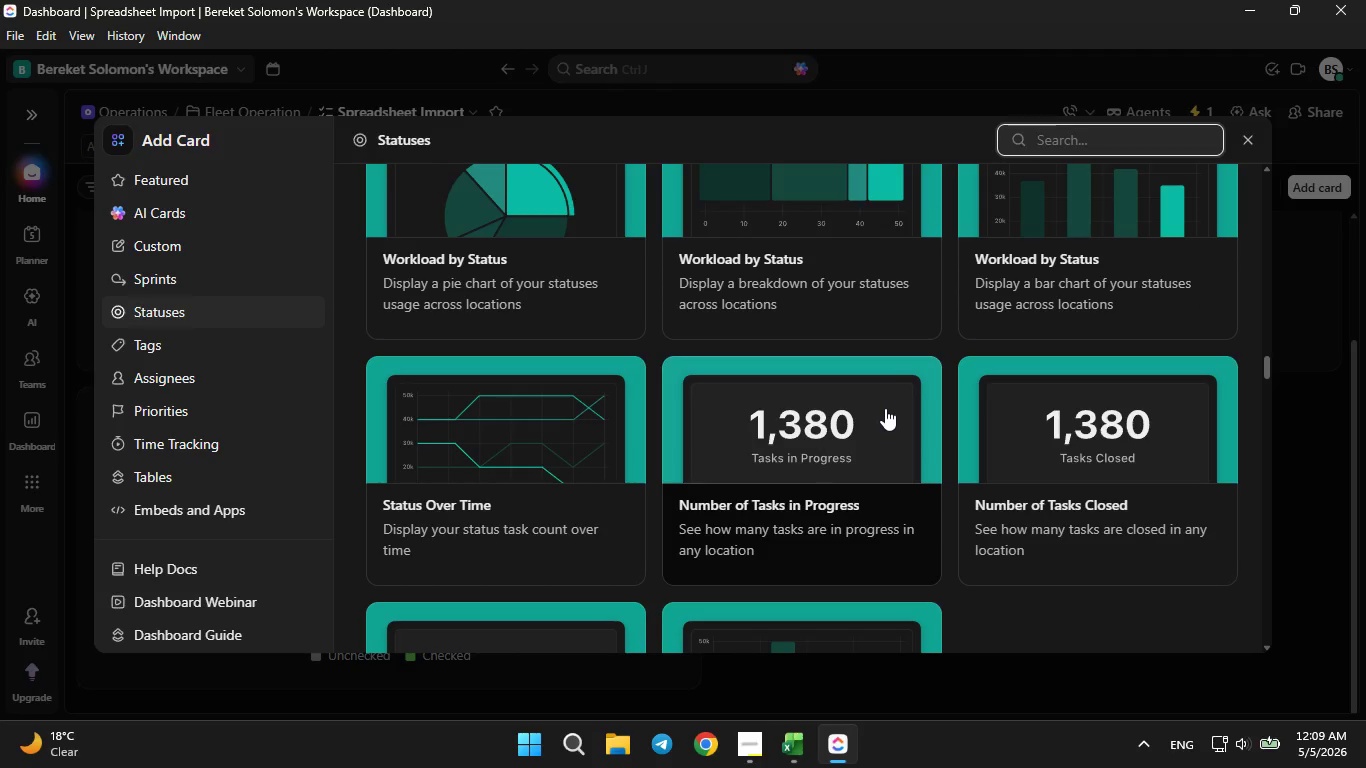 
scroll: coordinate [852, 326], scroll_direction: up, amount: 1.0
 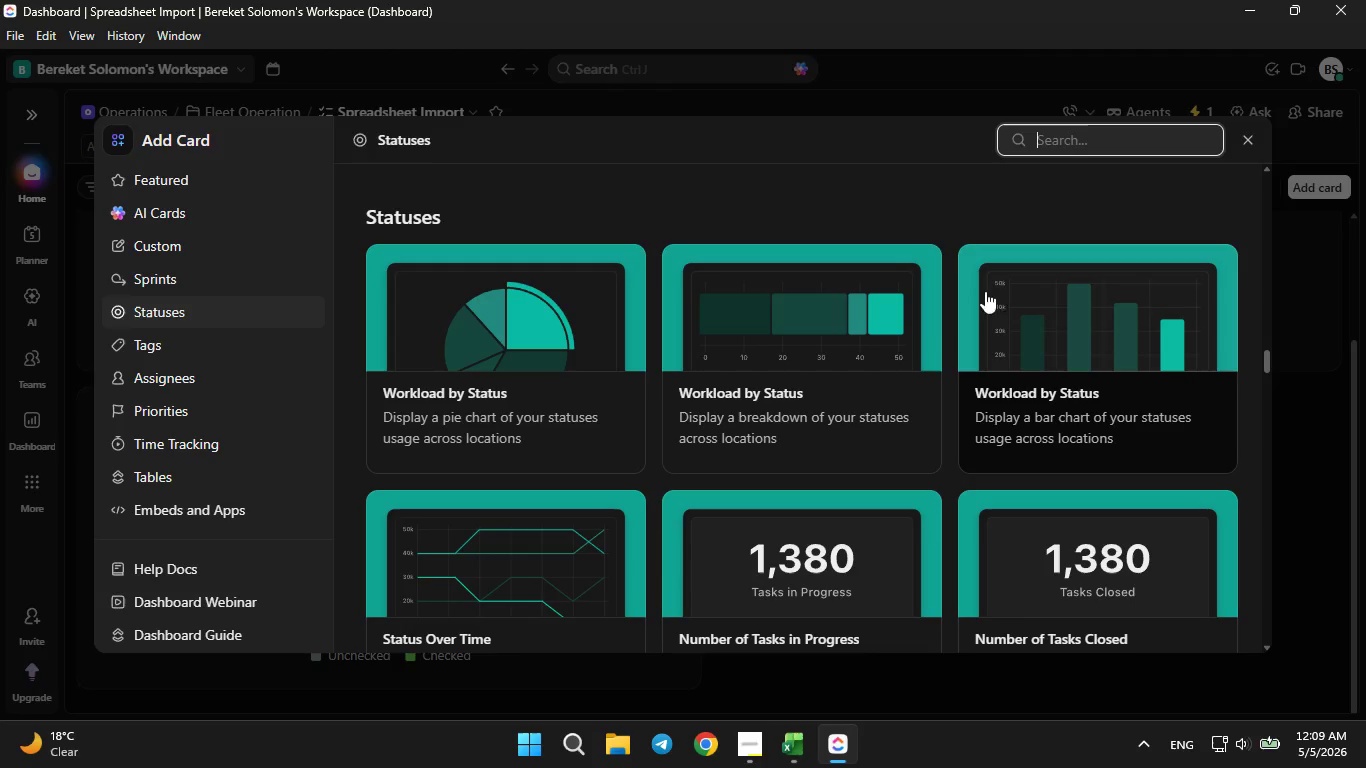 
wait(6.27)
 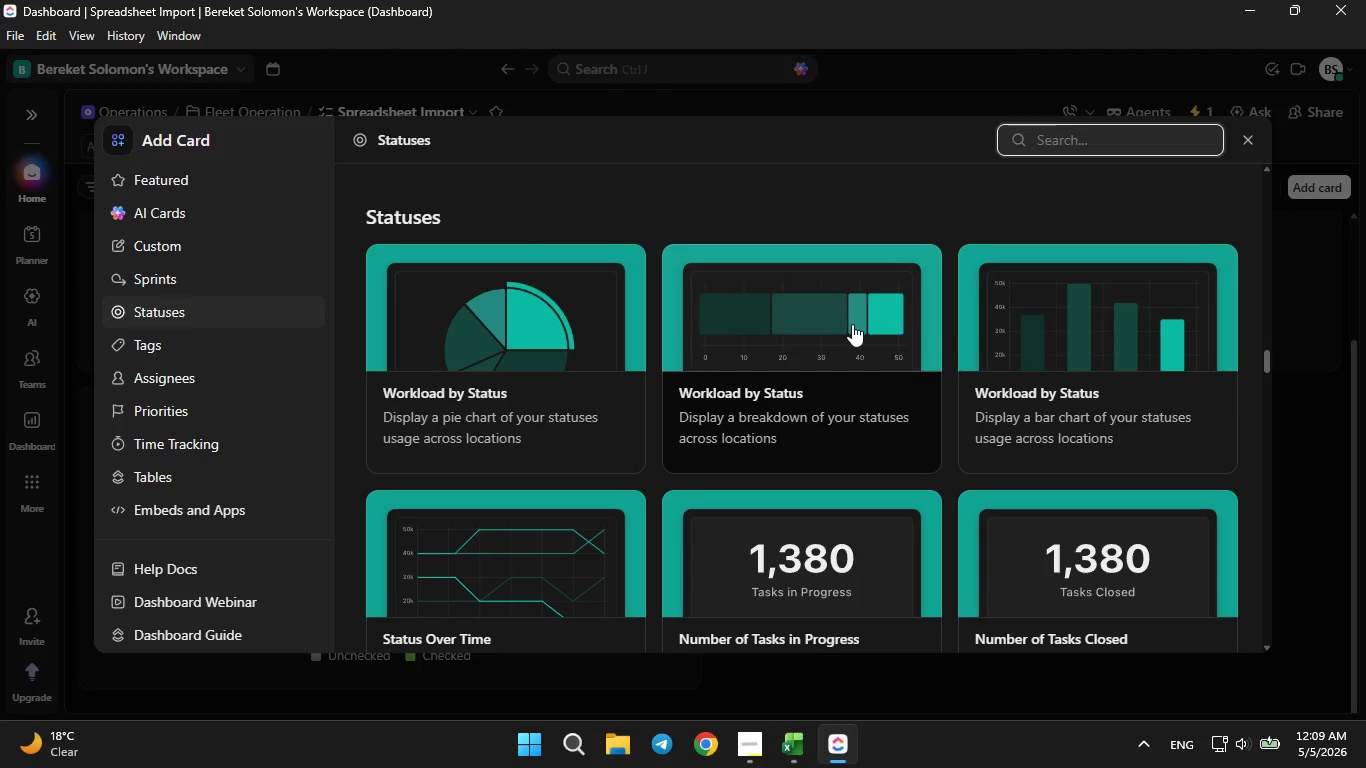 
left_click([1063, 321])
 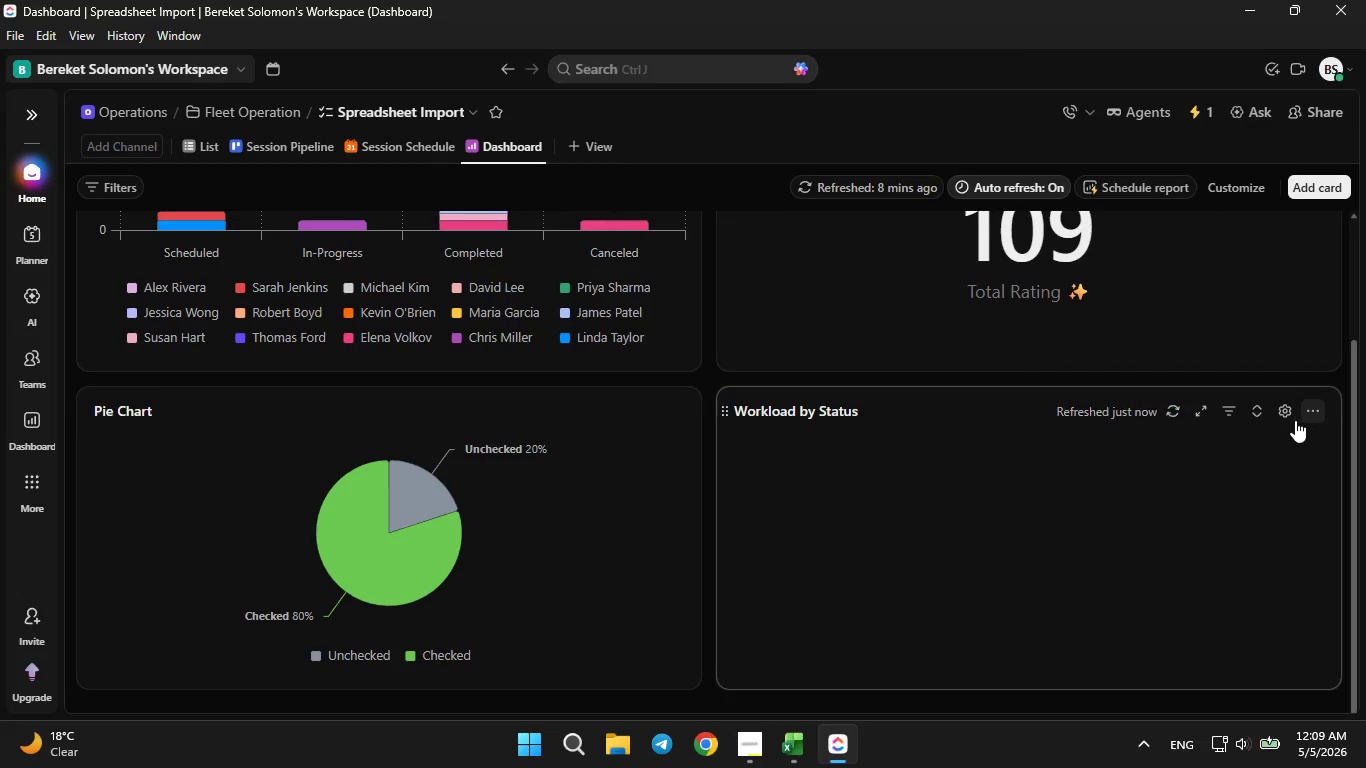 
left_click([1289, 420])
 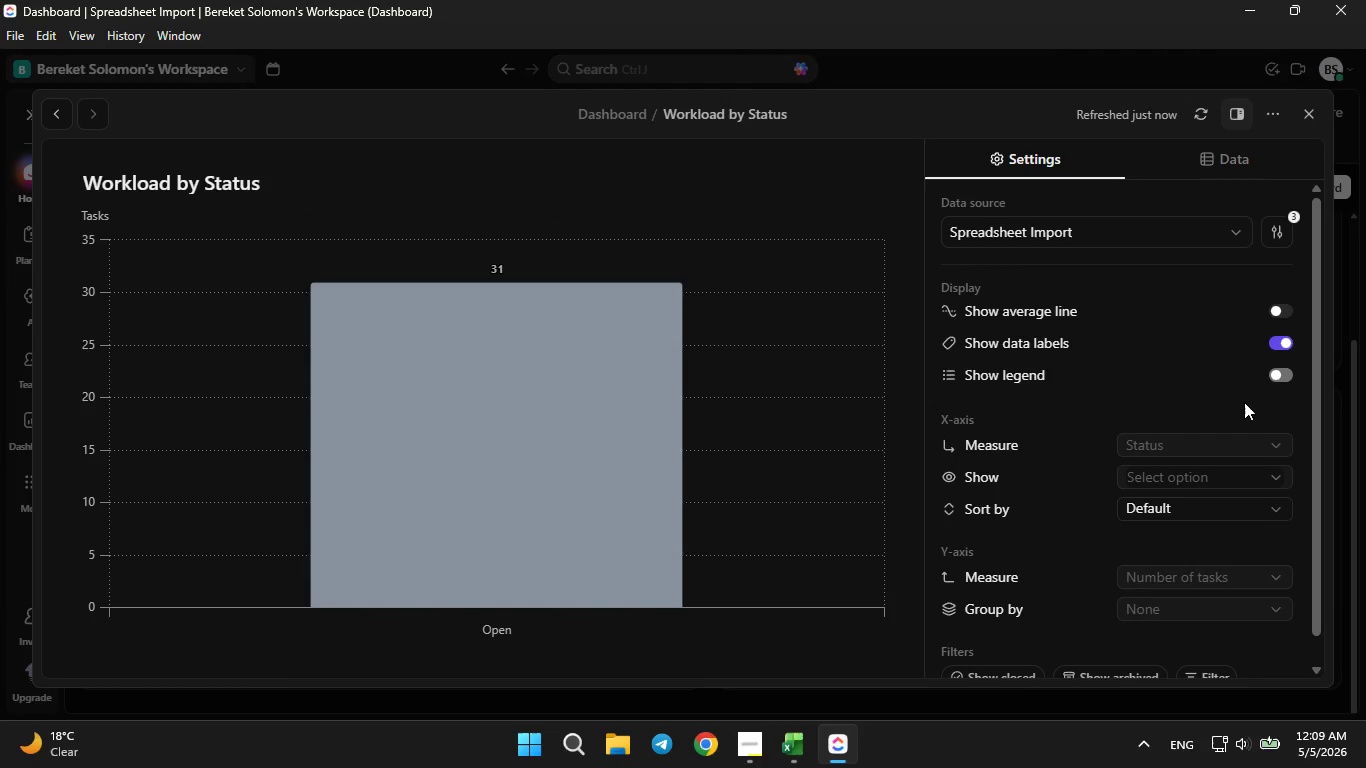 
left_click([1243, 445])
 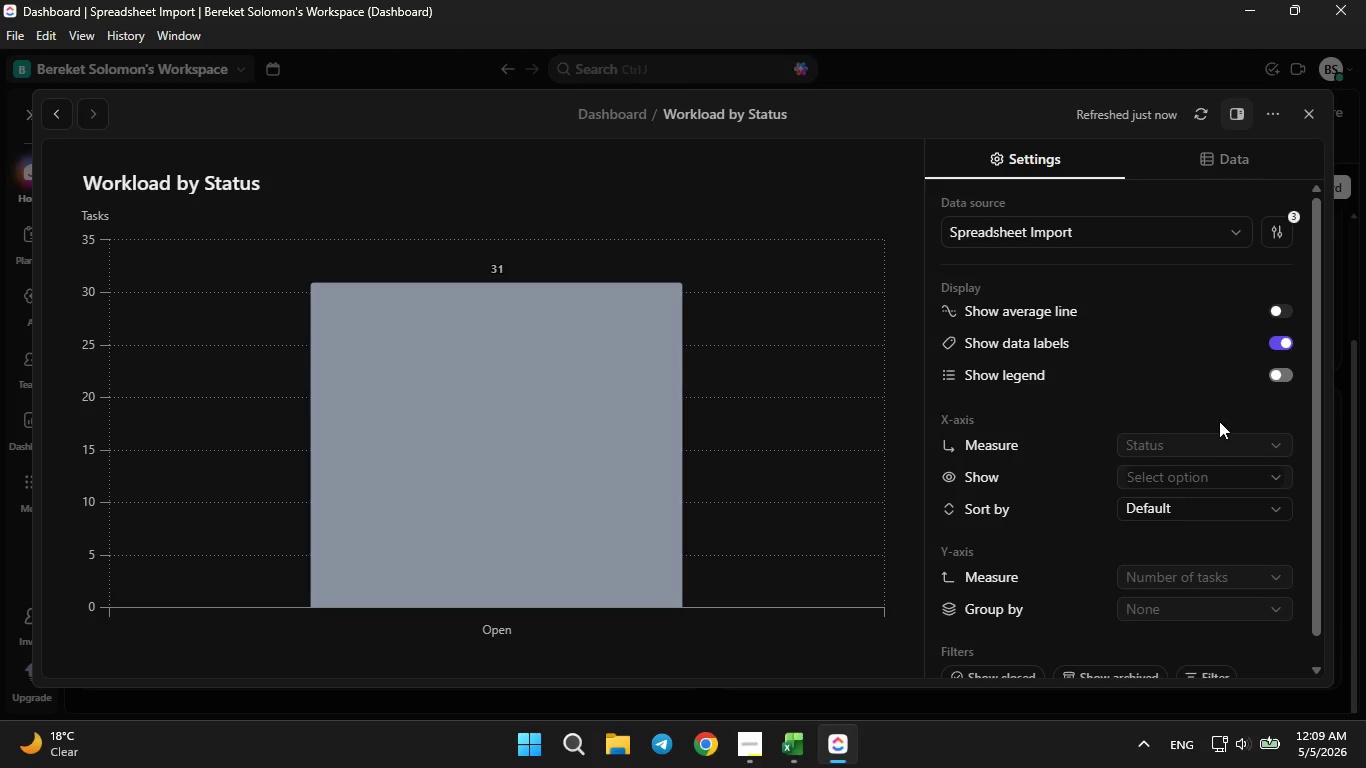 
left_click([1217, 565])
 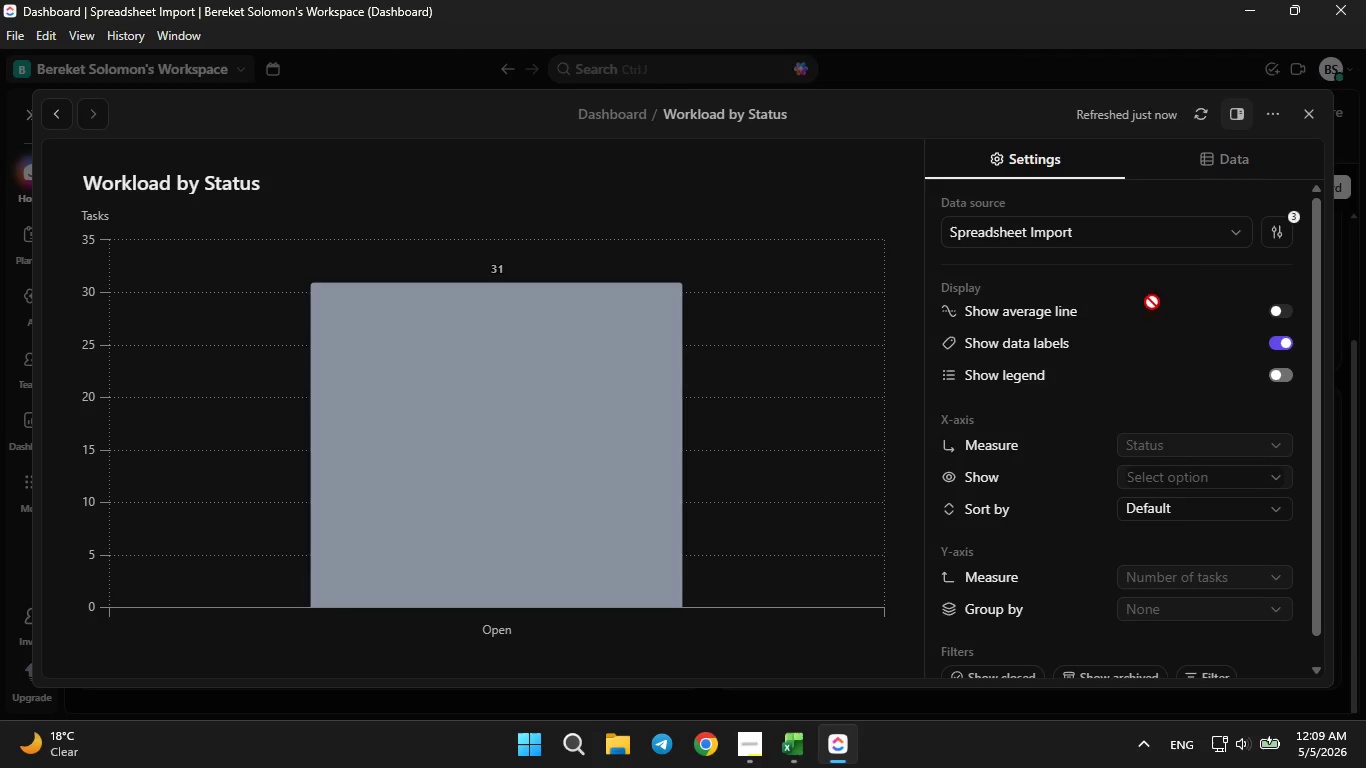 
left_click([1202, 243])
 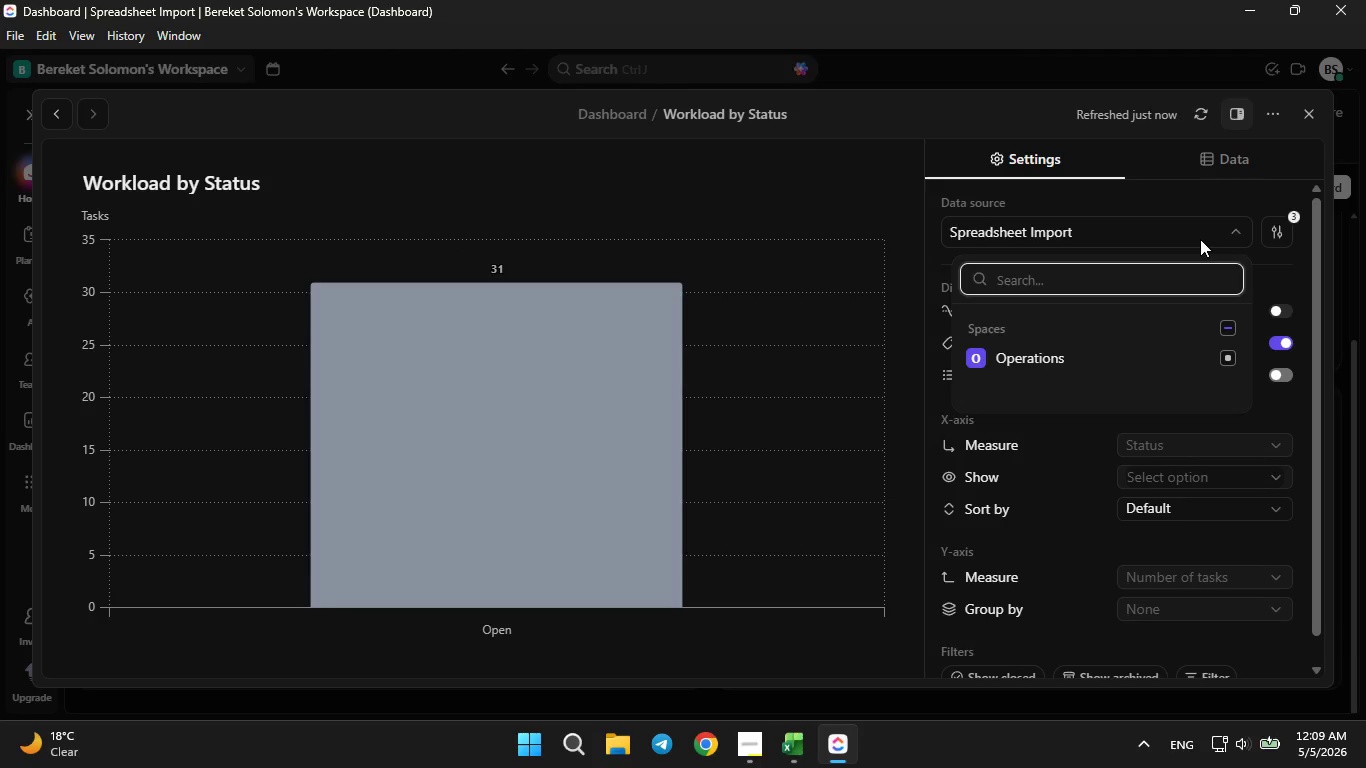 
left_click([1200, 239])
 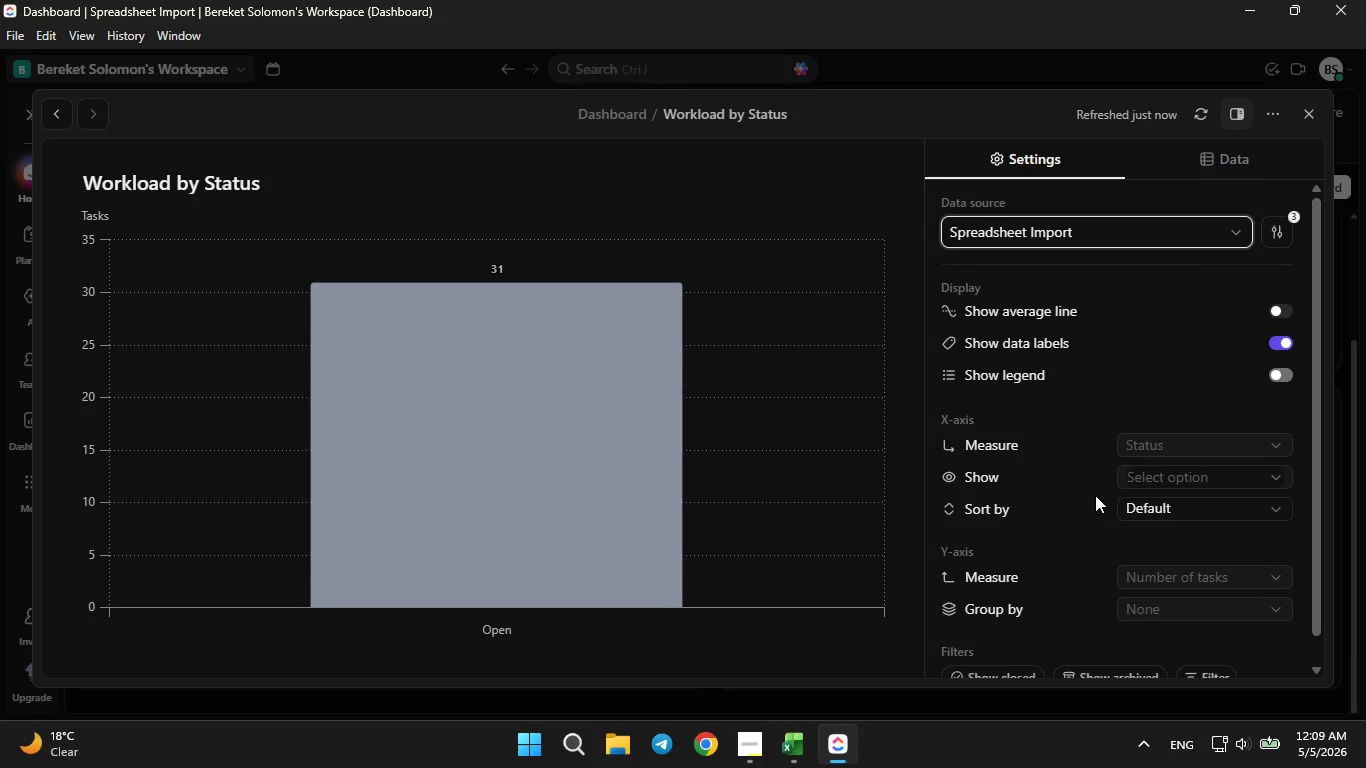 
scroll: coordinate [1095, 495], scroll_direction: down, amount: 2.0
 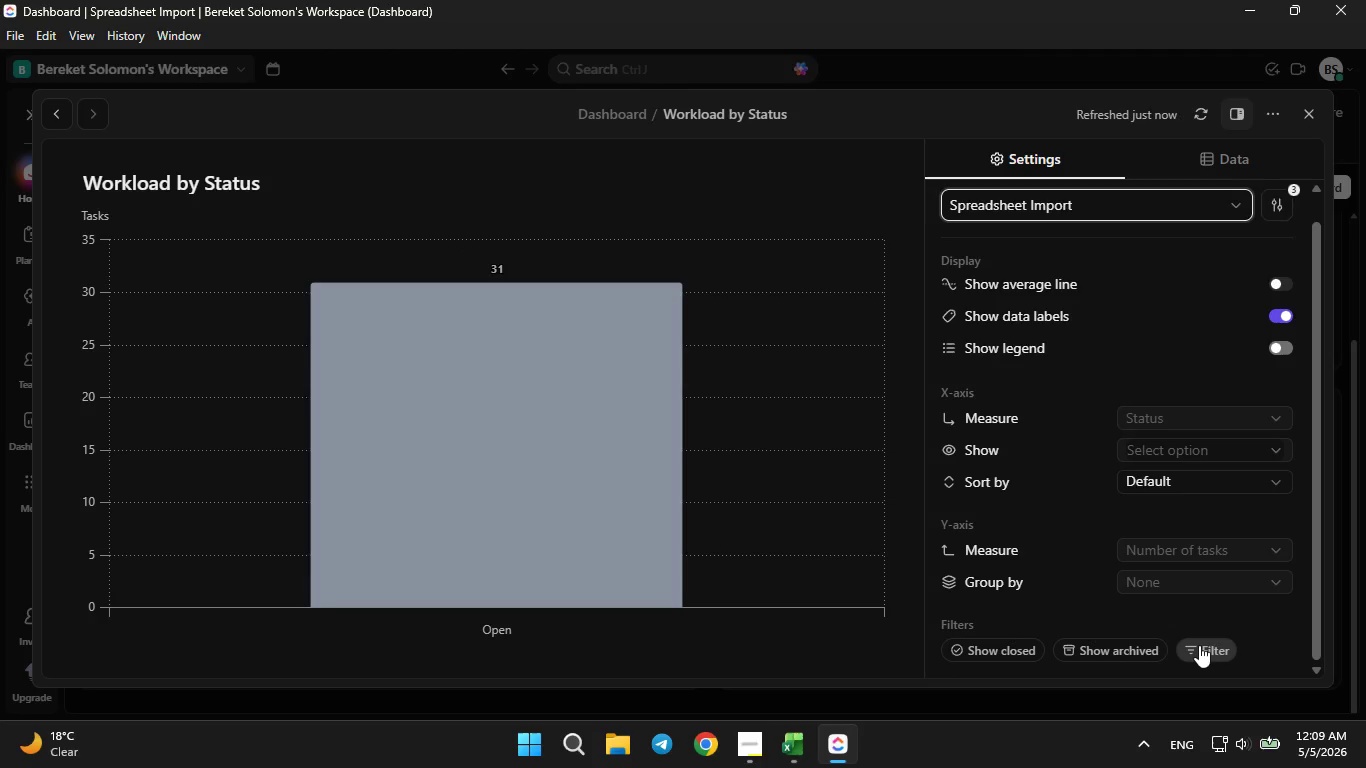 
left_click([1199, 645])
 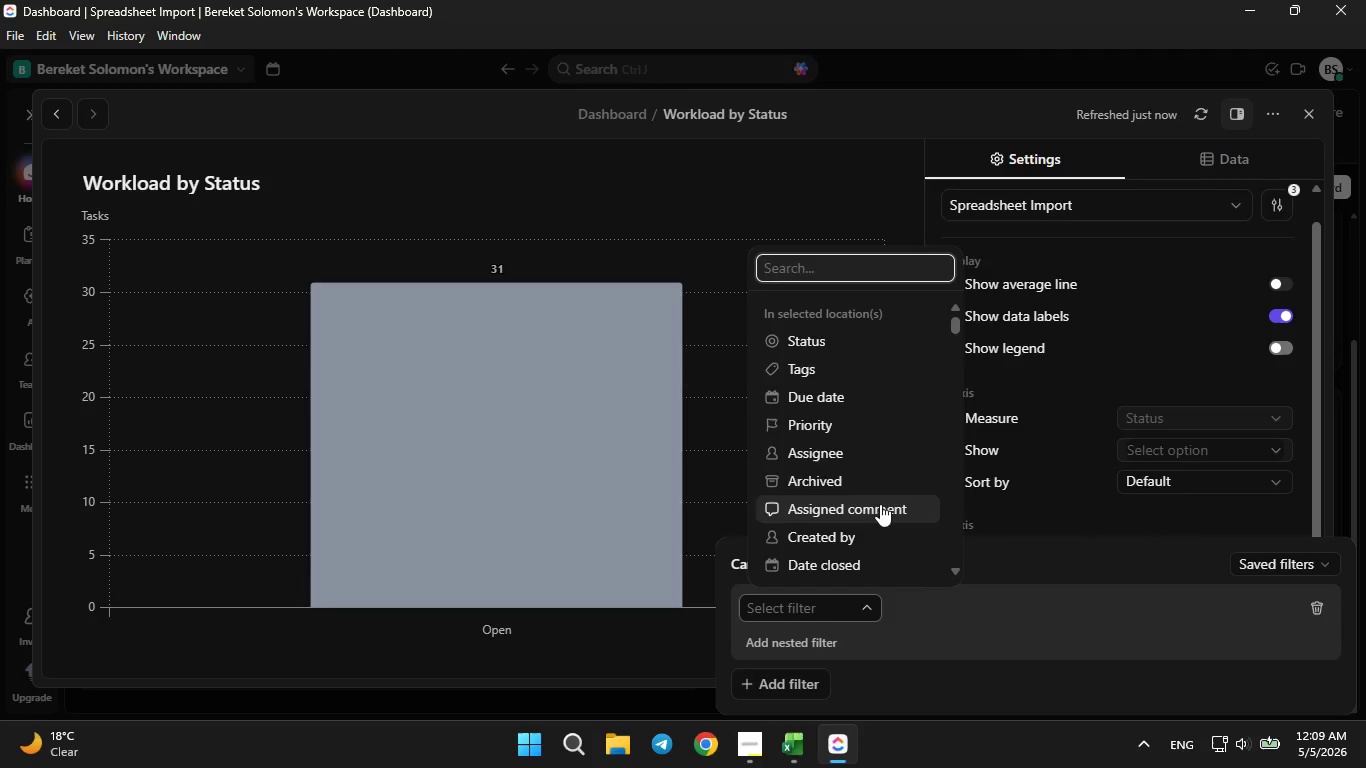 
scroll: coordinate [854, 445], scroll_direction: down, amount: 2.0
 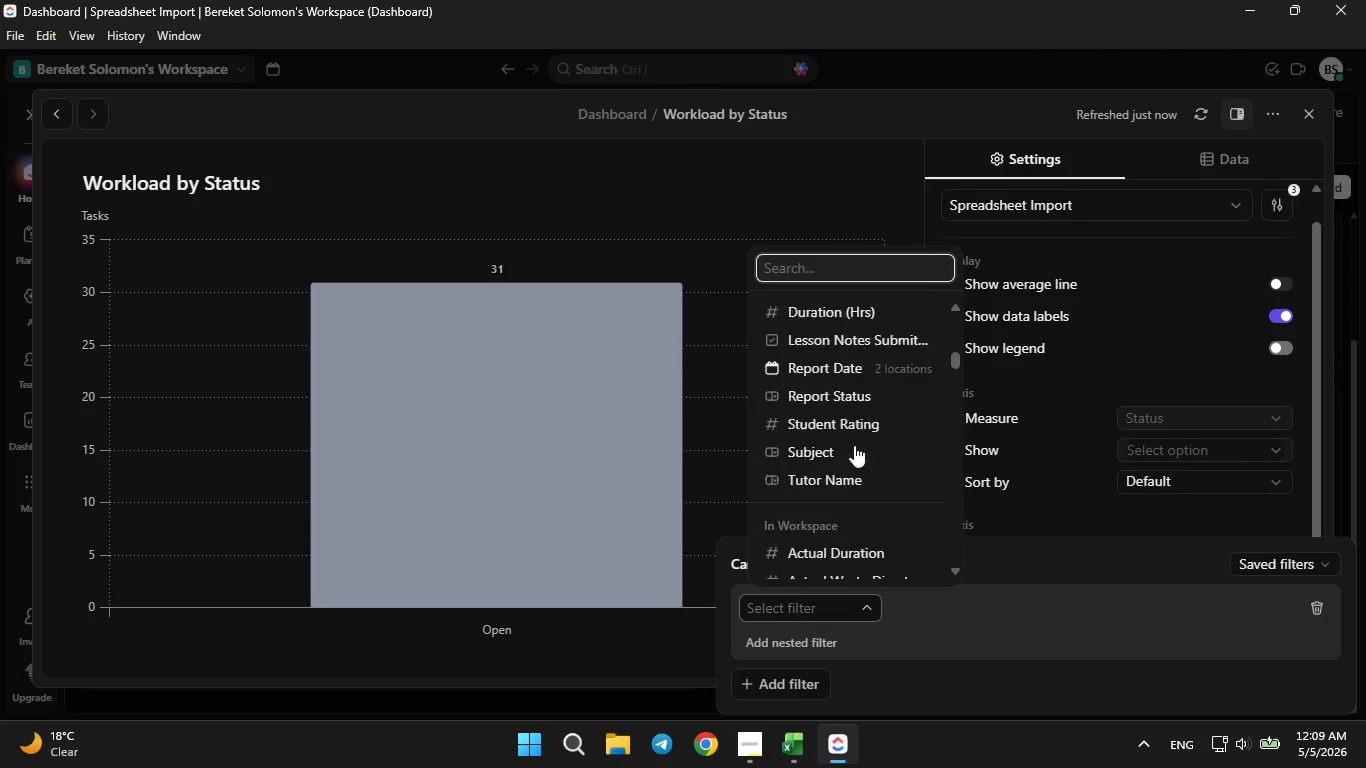 
scroll: coordinate [855, 445], scroll_direction: none, amount: 0.0
 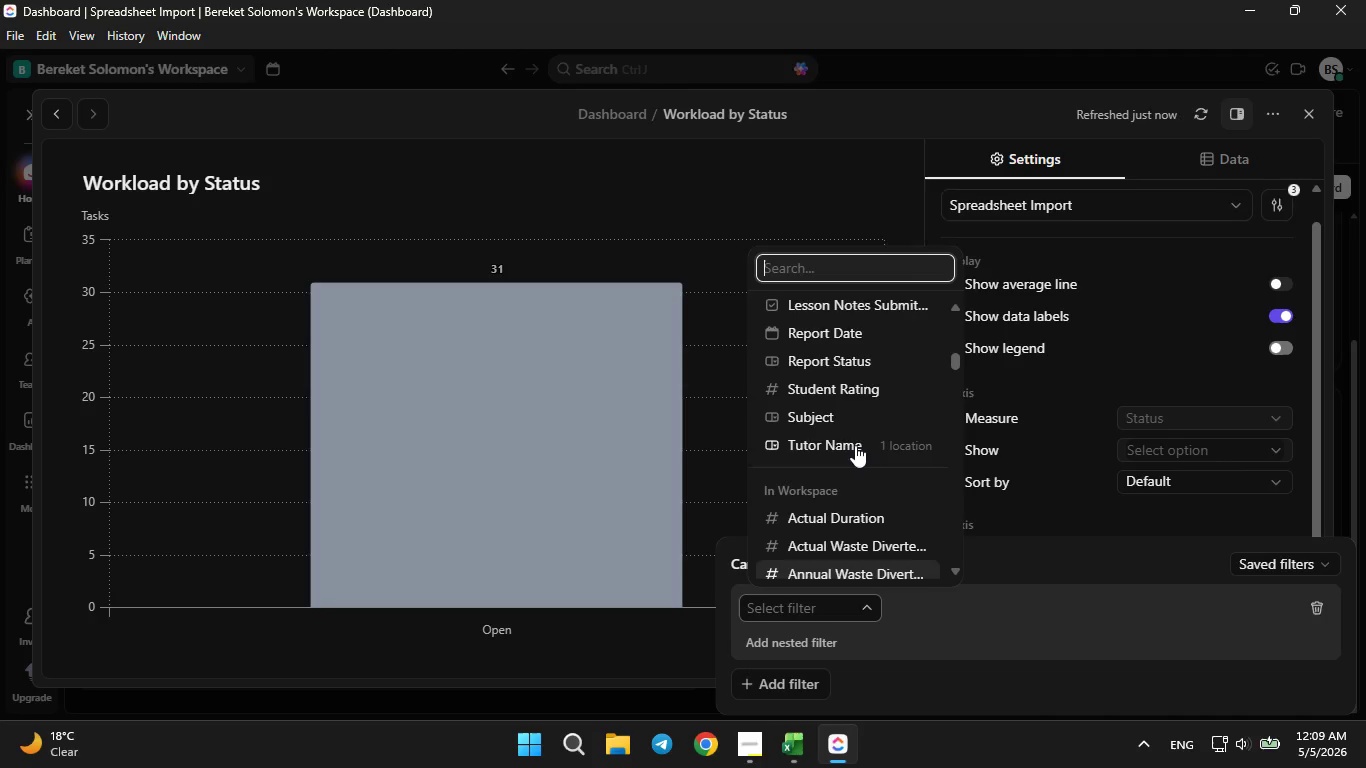 
scroll: coordinate [855, 445], scroll_direction: up, amount: 1.0
 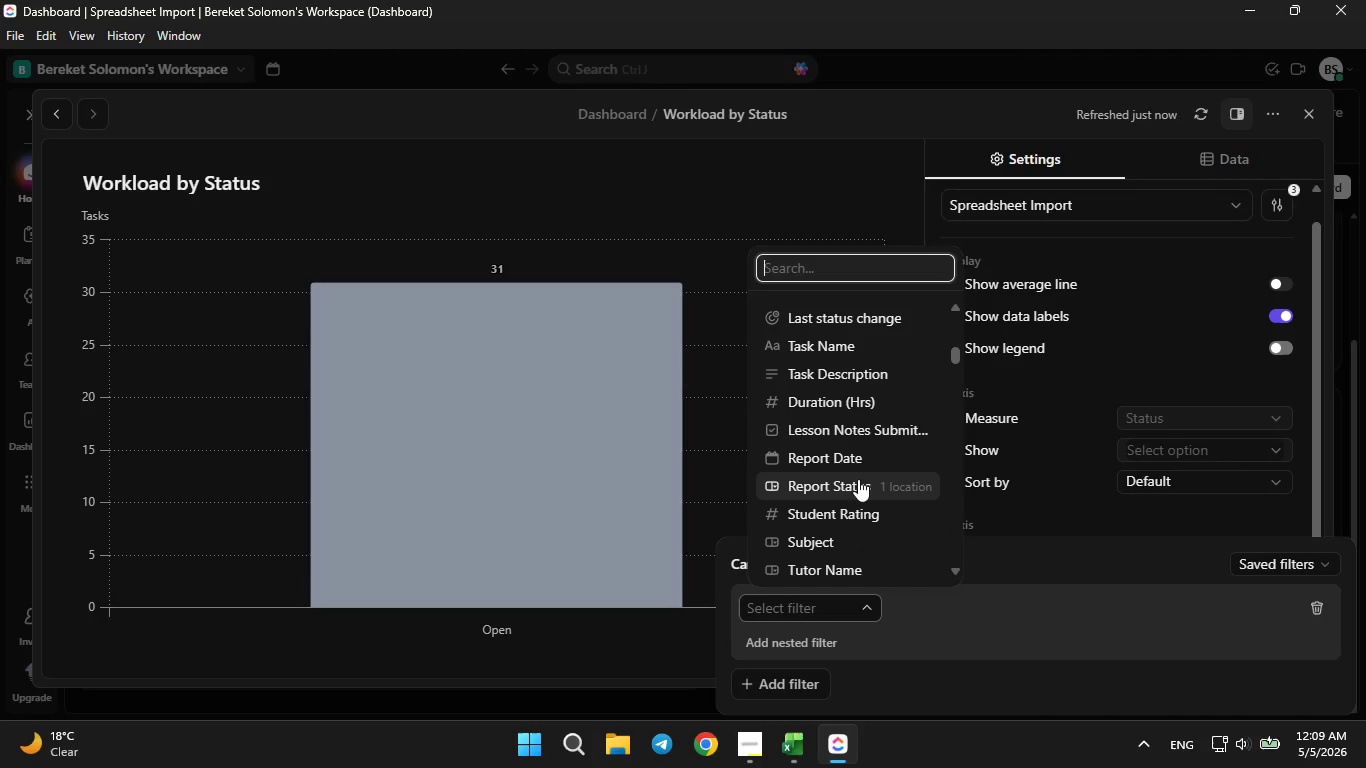 
left_click([857, 480])
 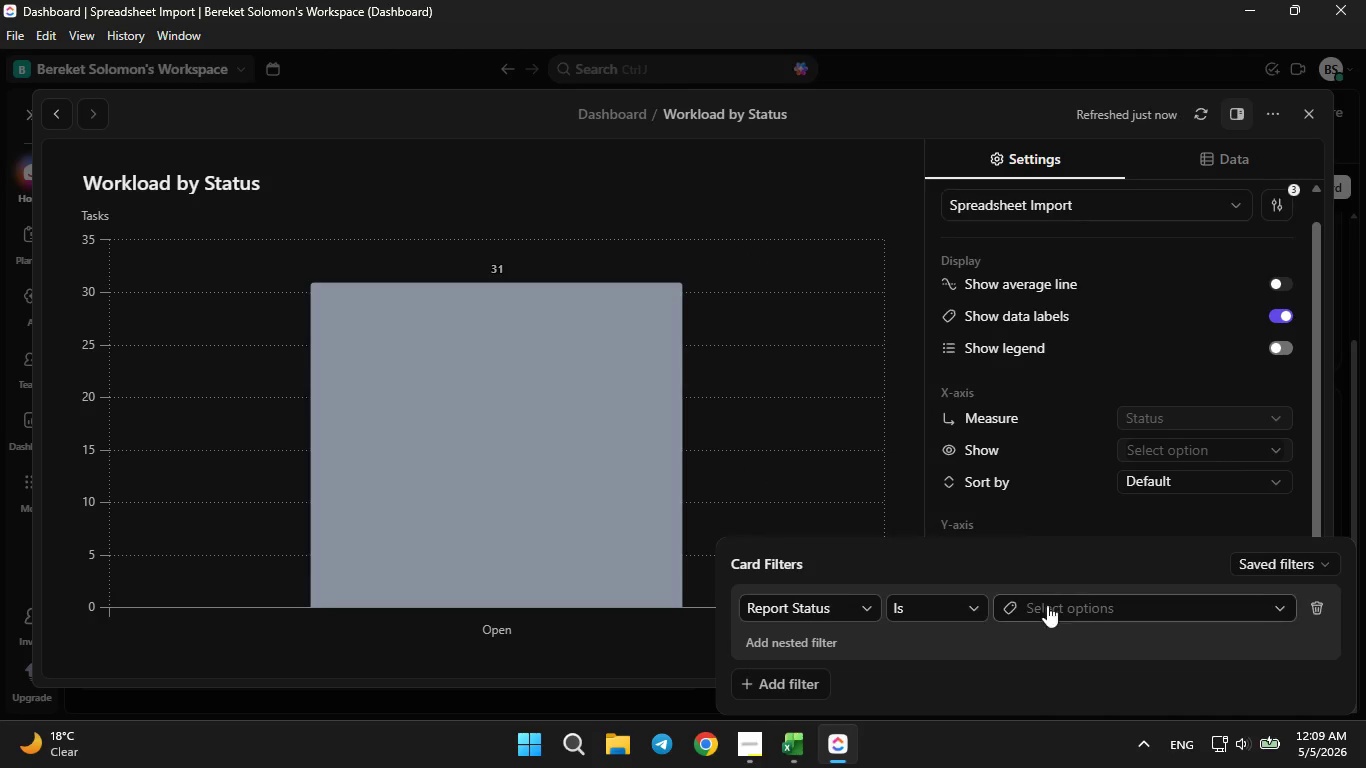 
double_click([1095, 609])
 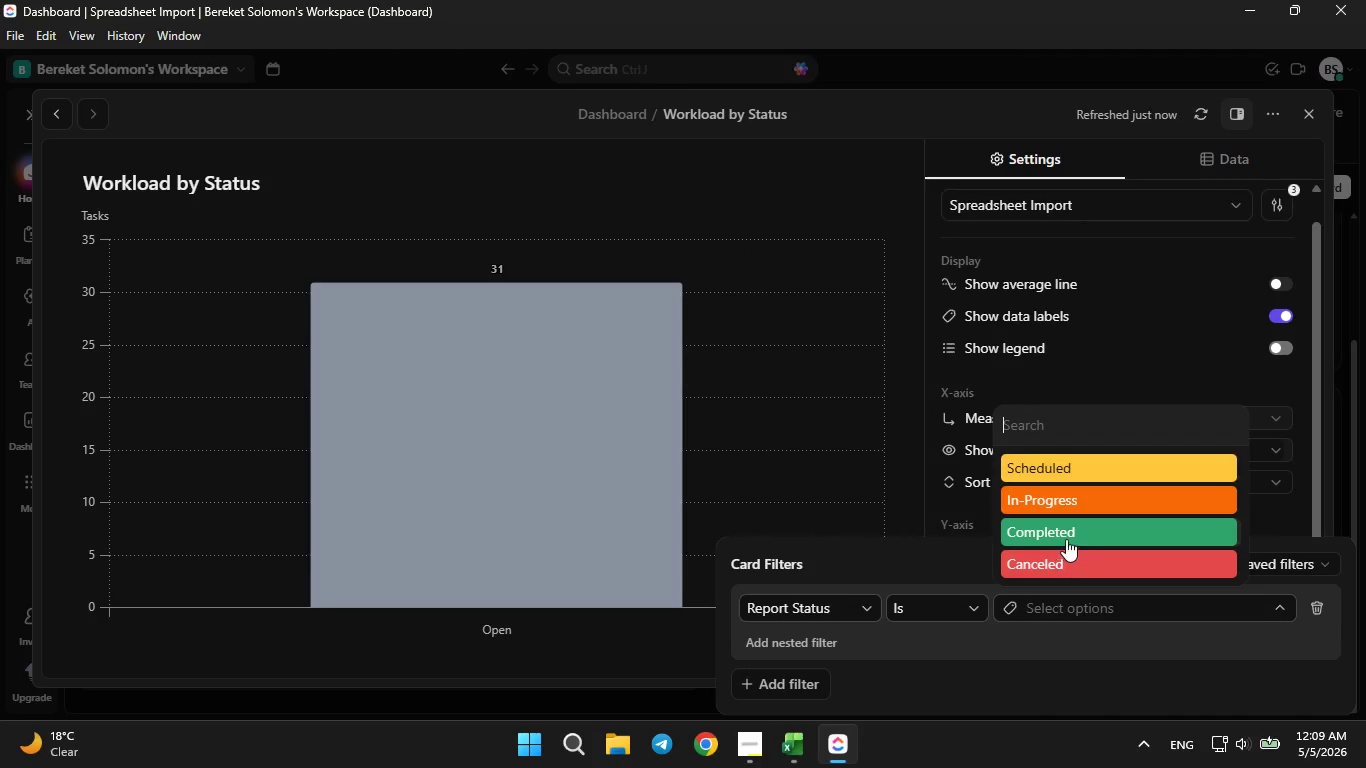 
left_click([1064, 528])
 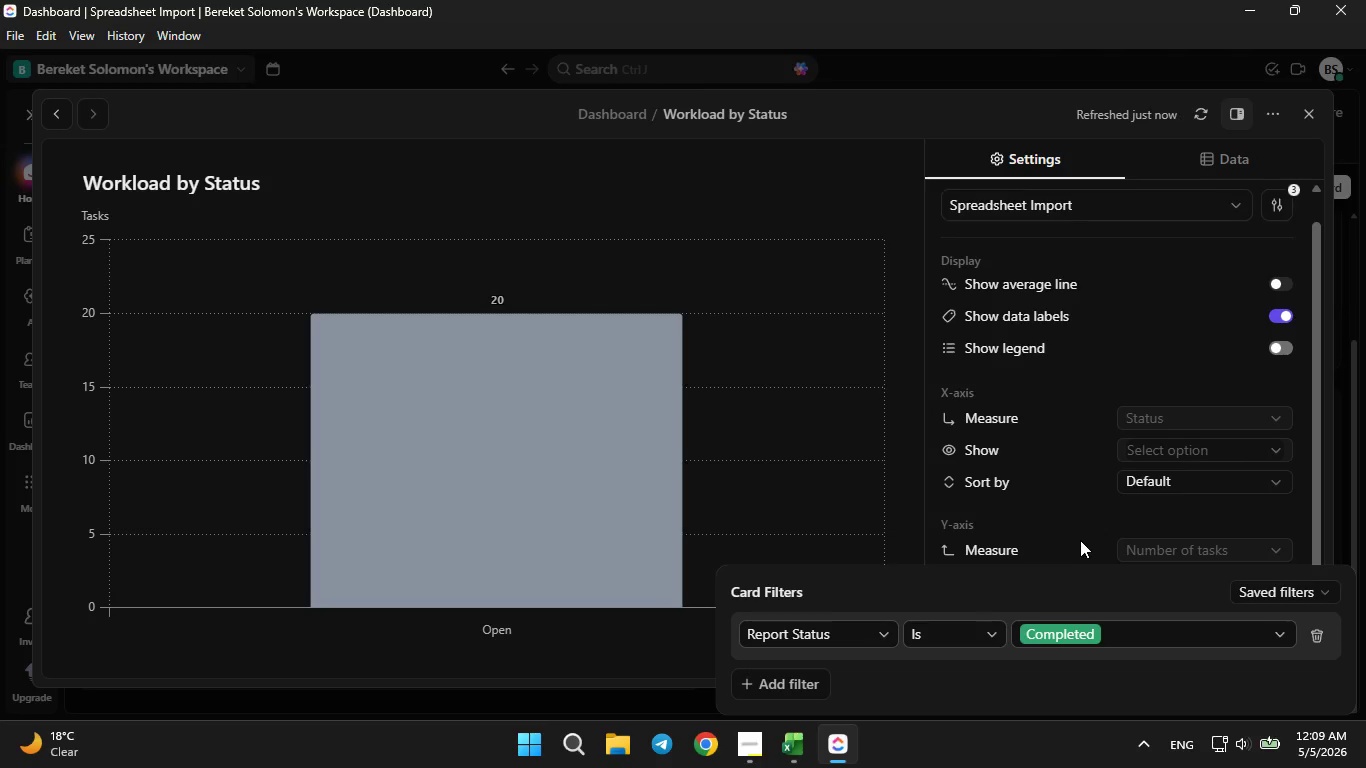 
left_click([1080, 531])
 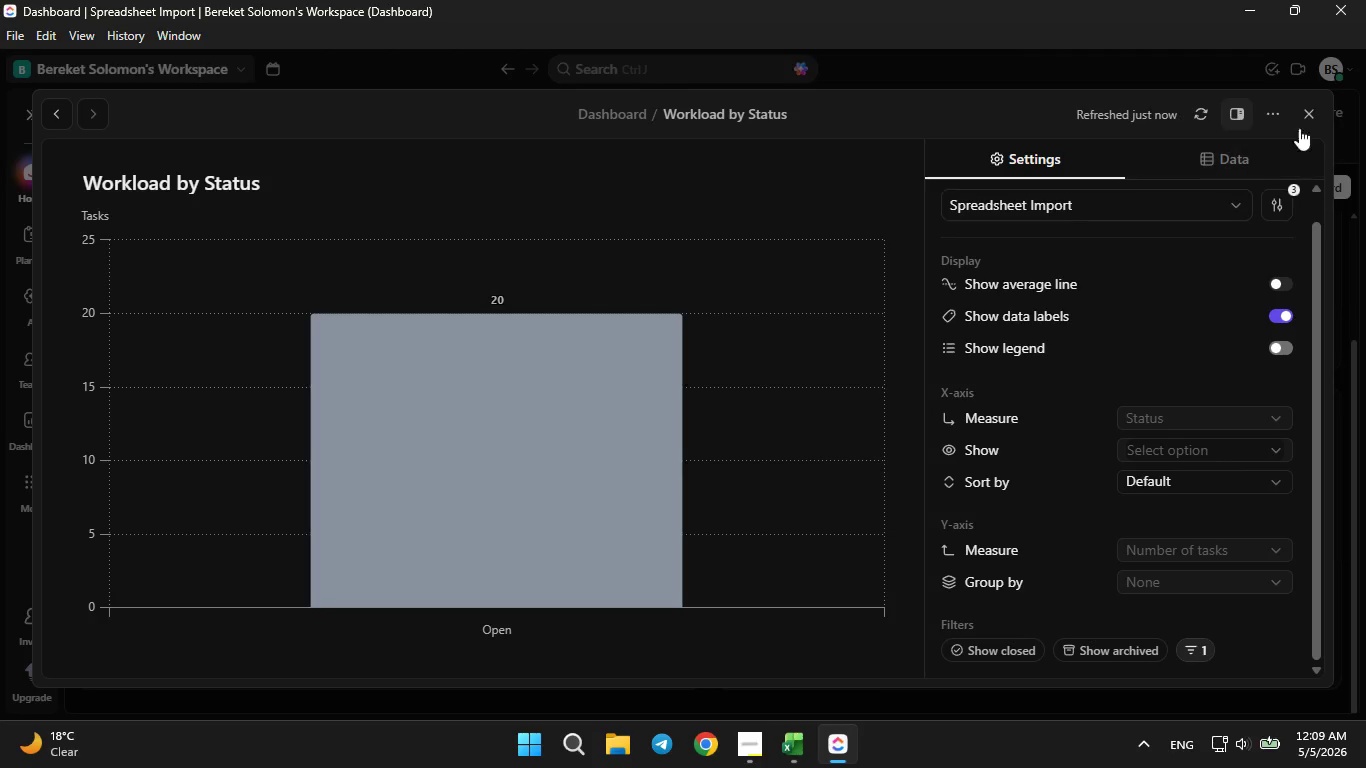 
left_click([1308, 114])
 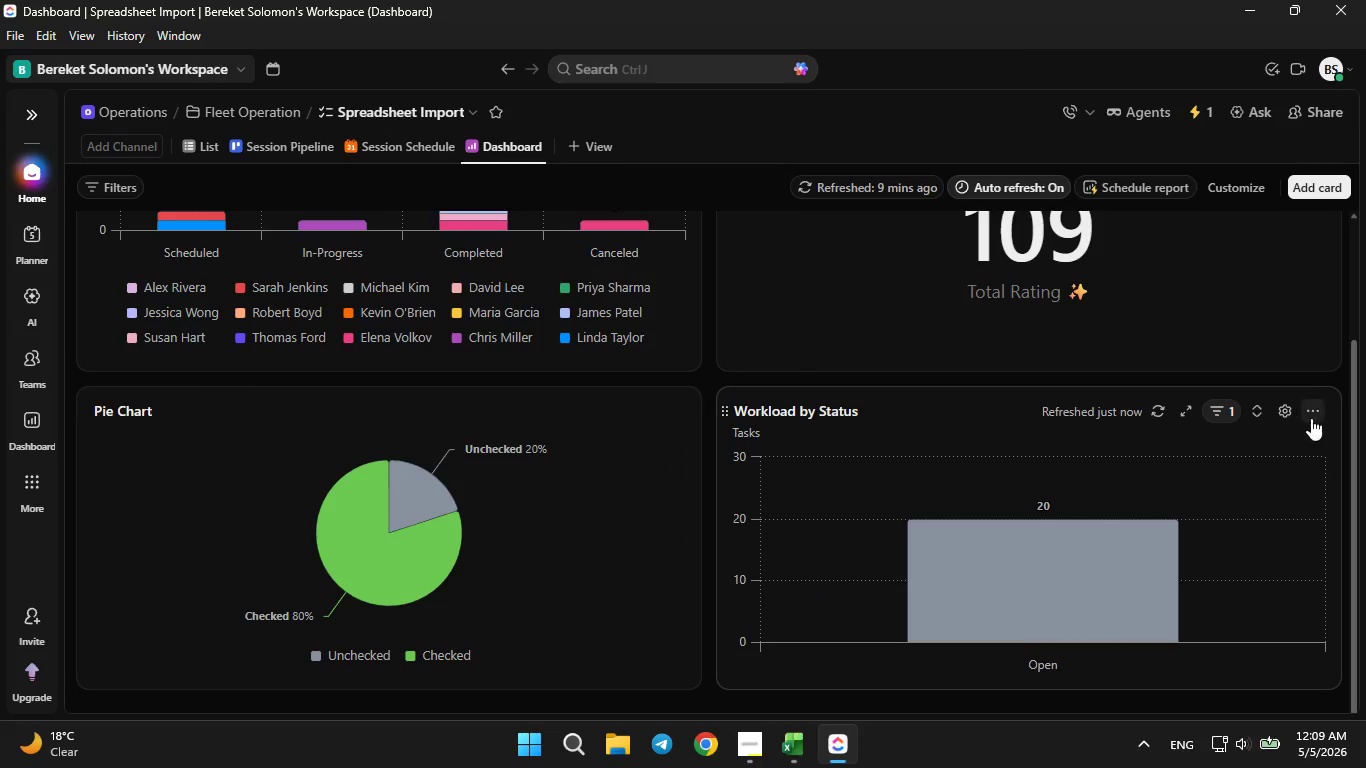 
left_click([1311, 418])
 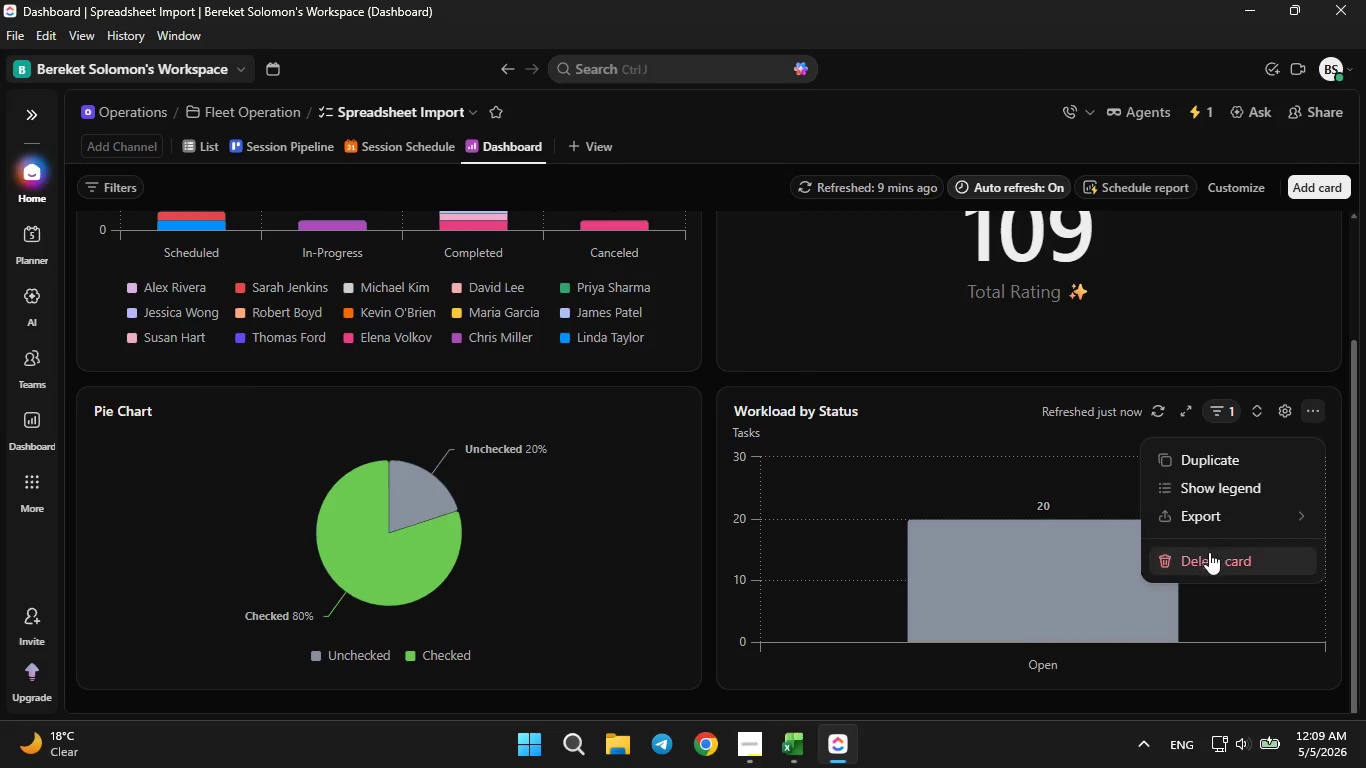 
left_click([1205, 559])
 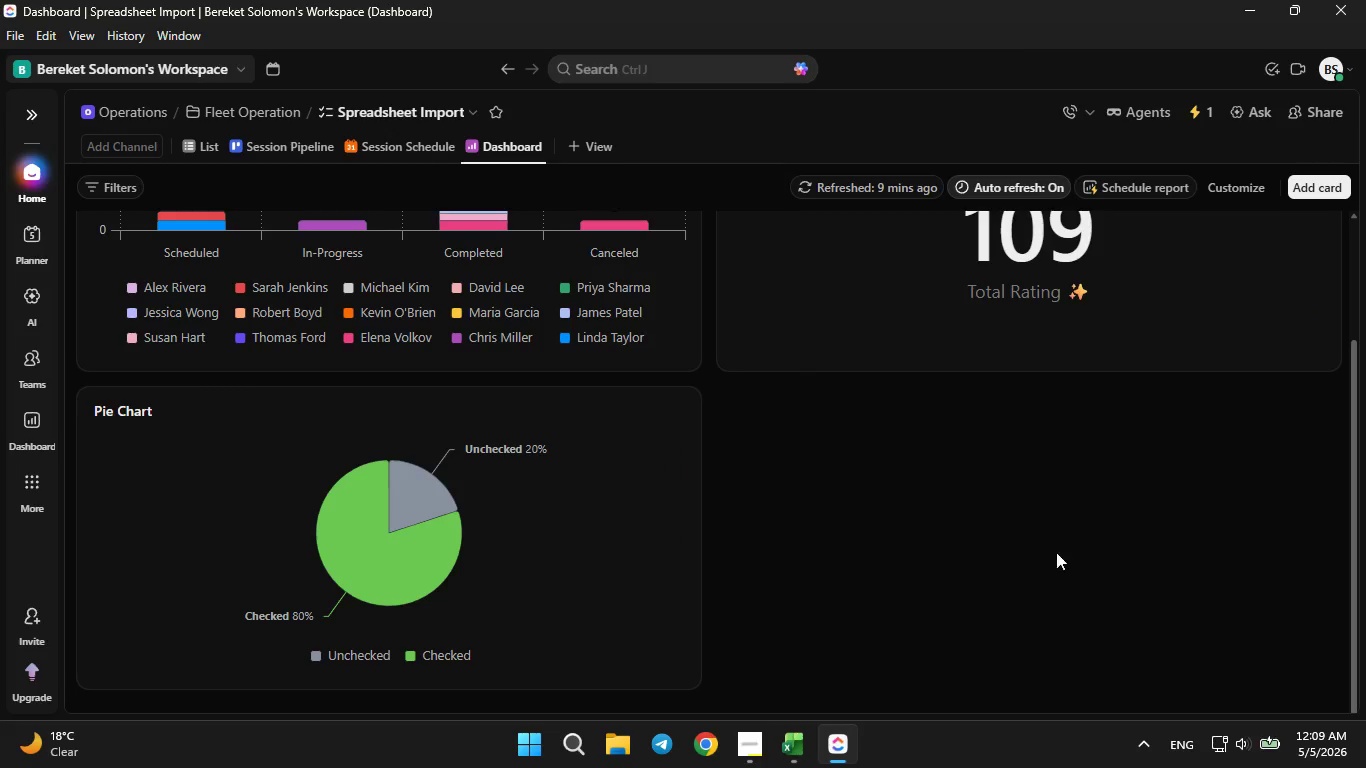 
scroll: coordinate [1021, 559], scroll_direction: up, amount: 3.0
 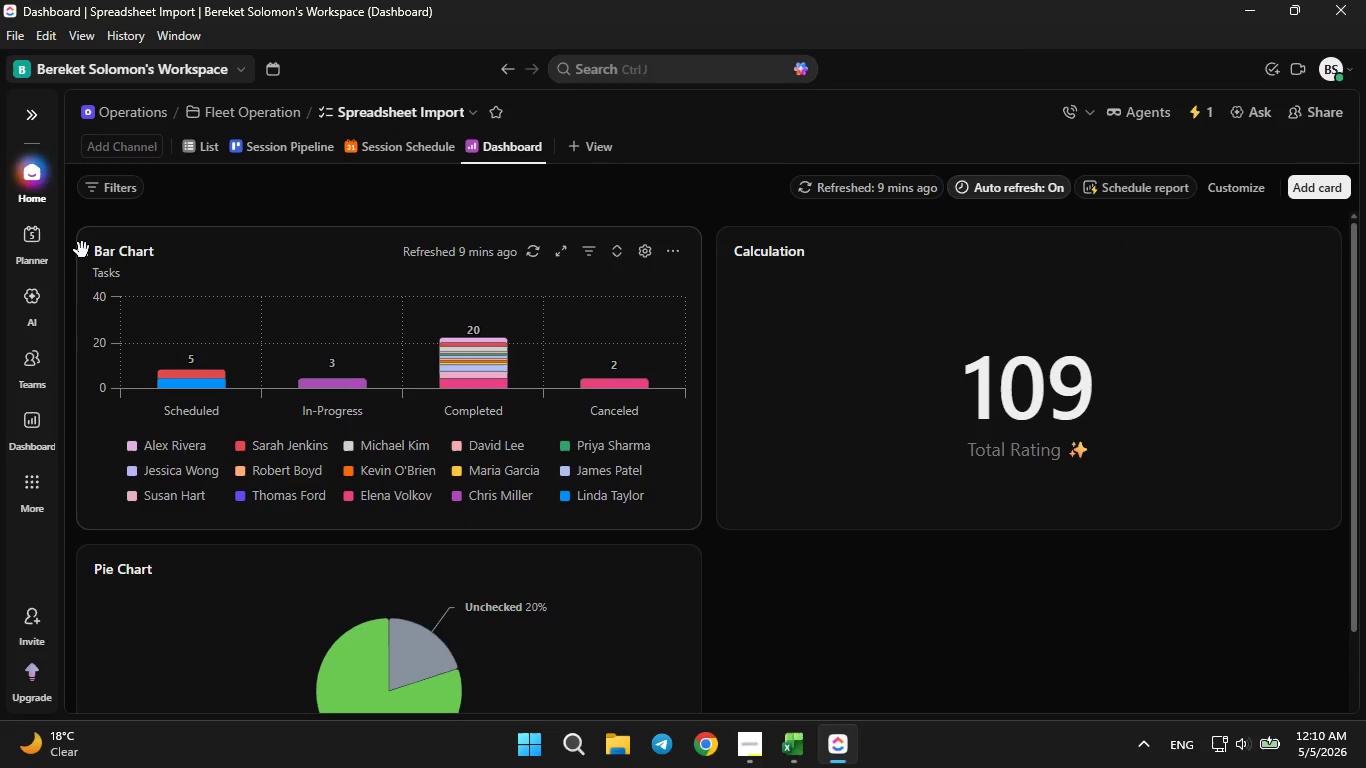 
wait(5.4)
 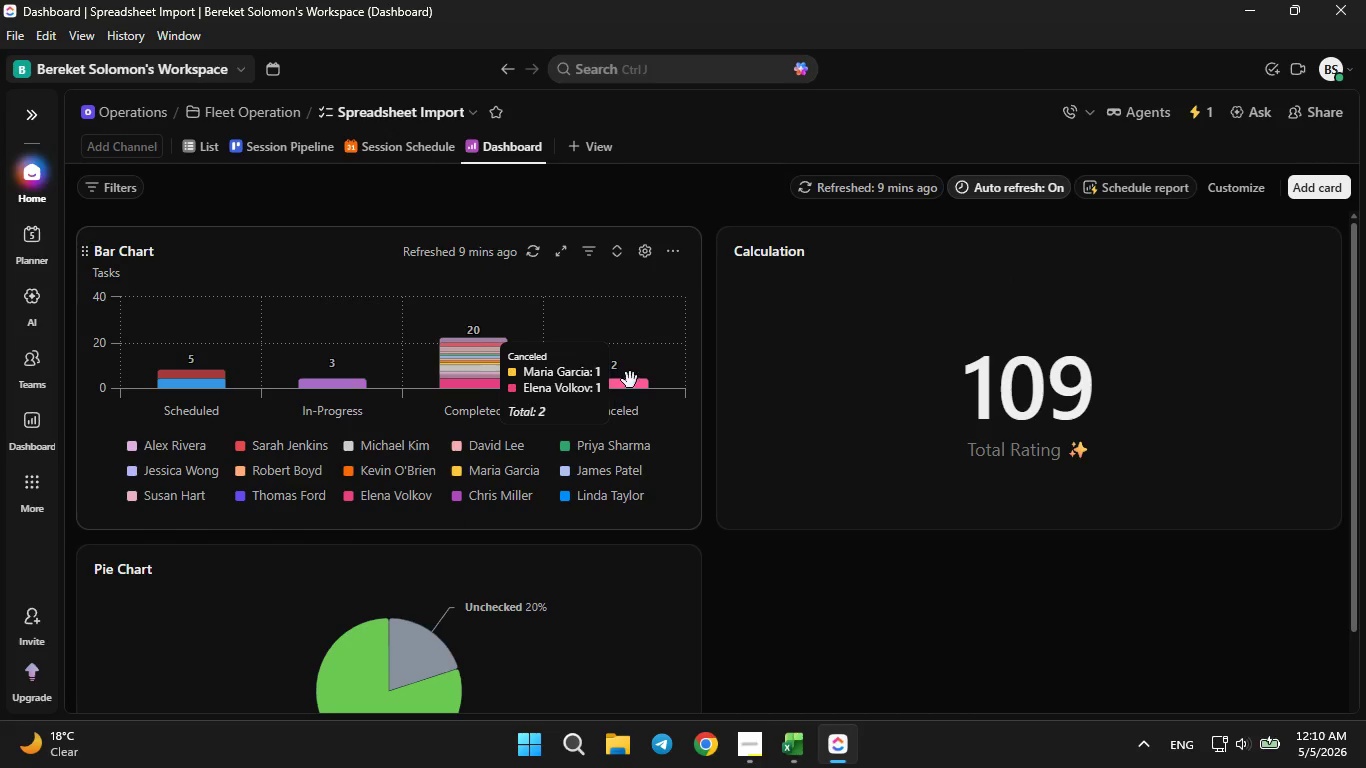 
left_click_drag(start_coordinate=[87, 254], to_coordinate=[580, 572])
 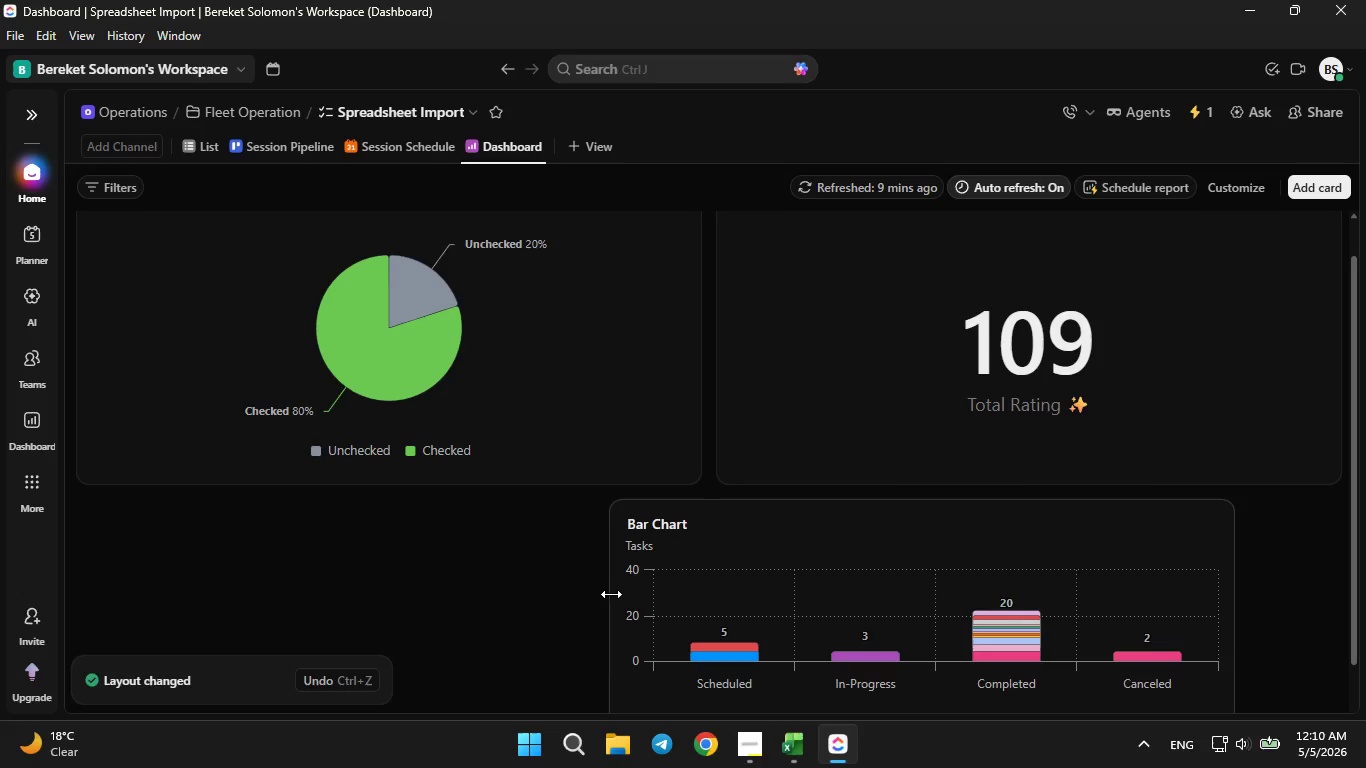 
left_click_drag(start_coordinate=[611, 596], to_coordinate=[112, 588])
 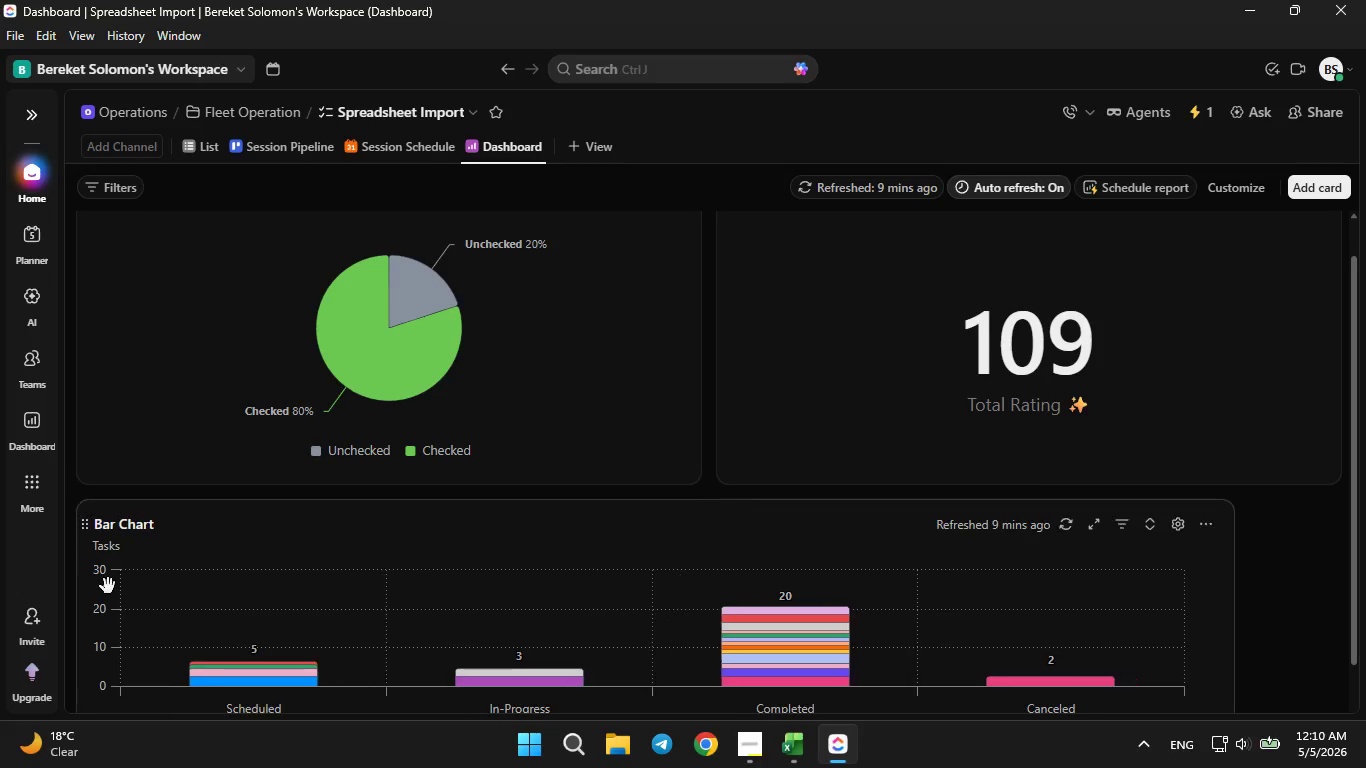 
left_click([109, 587])
 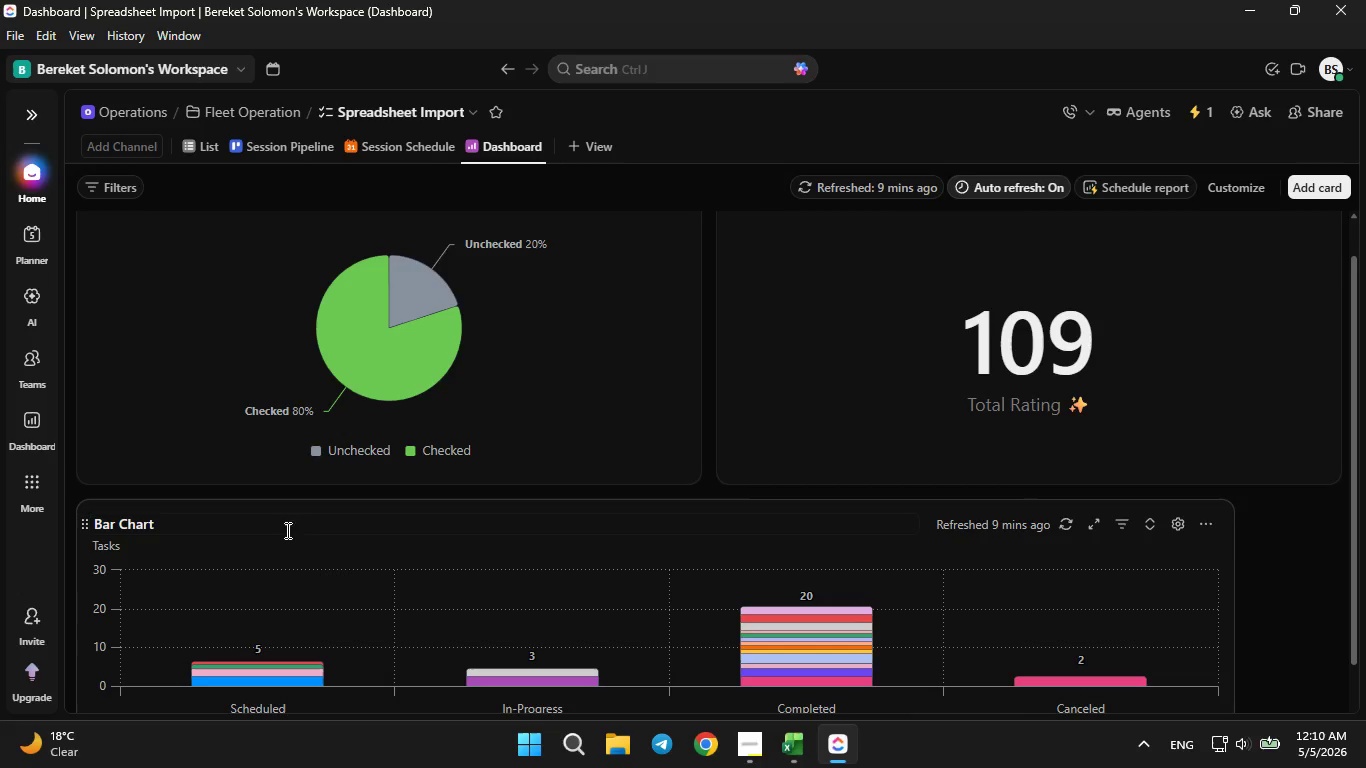 
wait(6.2)
 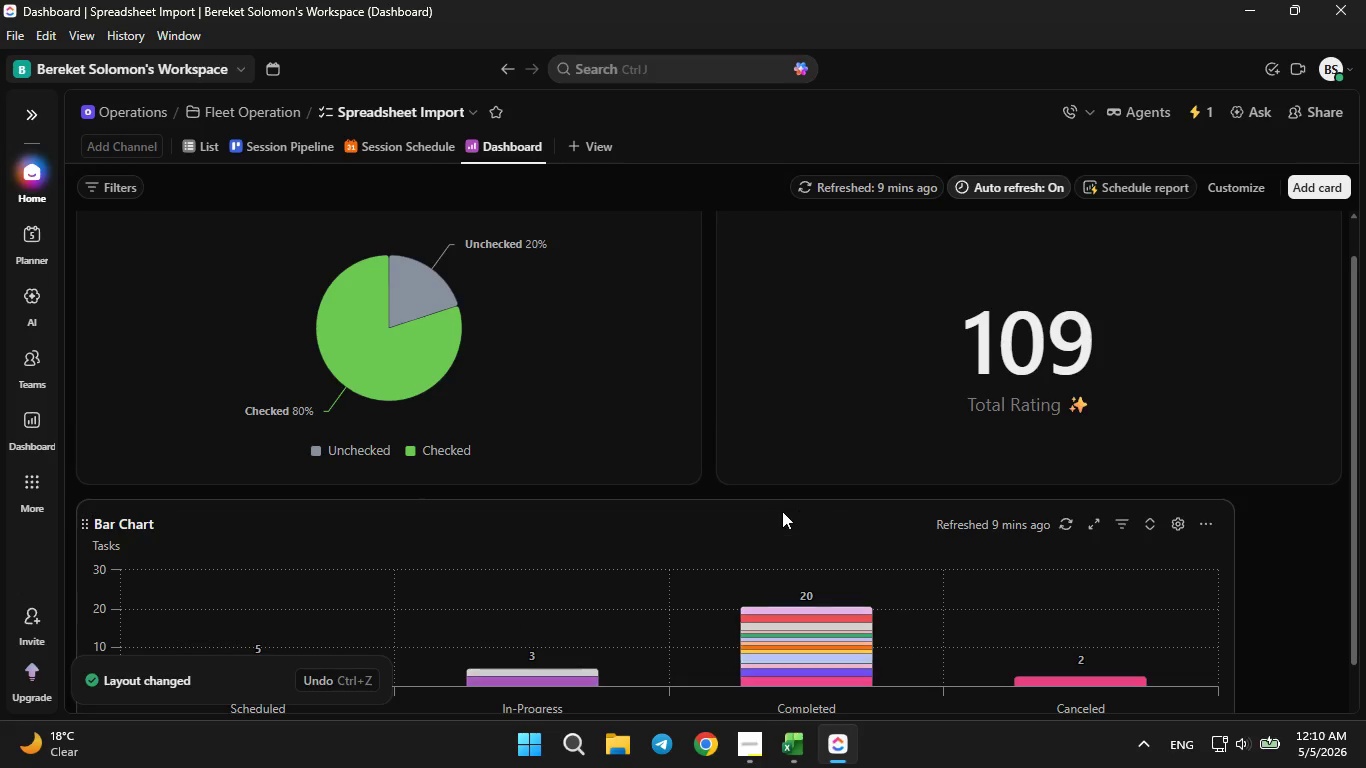 
scroll: coordinate [371, 437], scroll_direction: down, amount: 3.0
 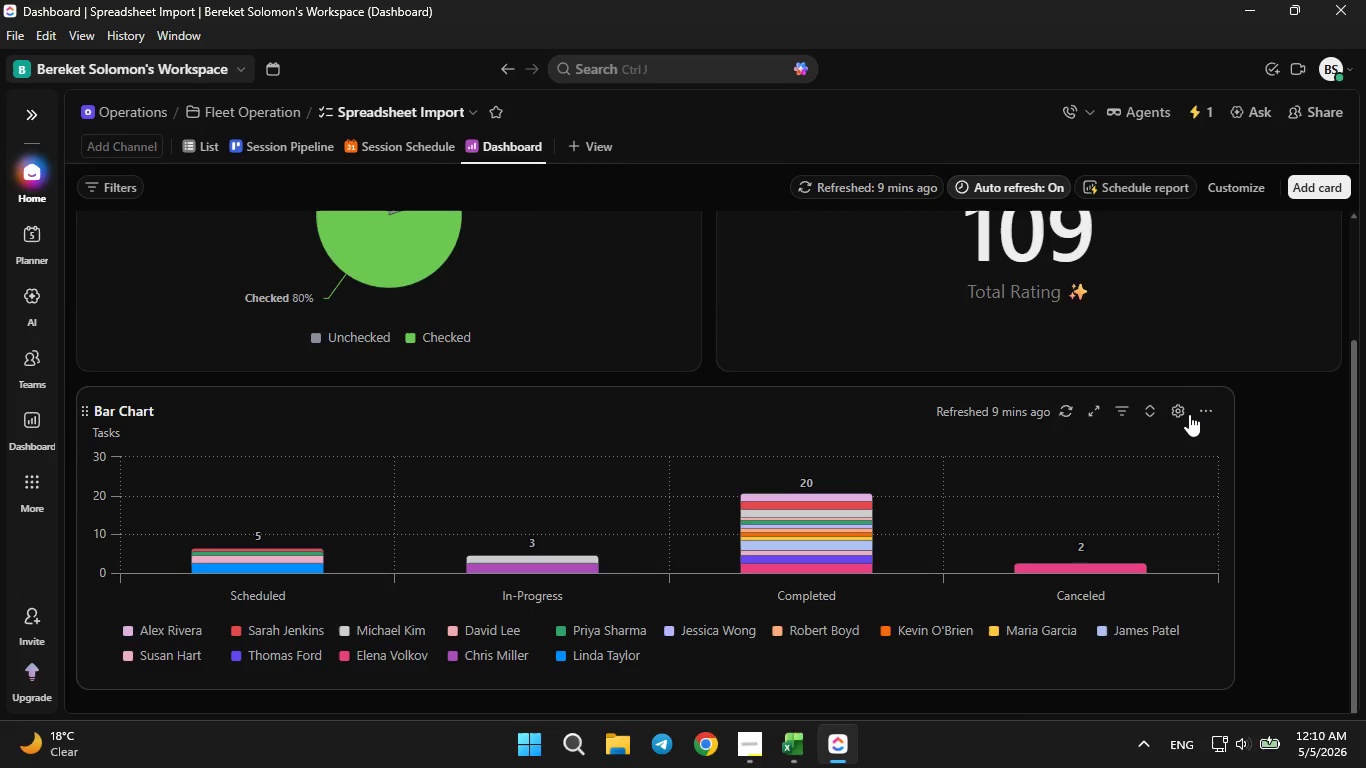 
left_click([1183, 412])
 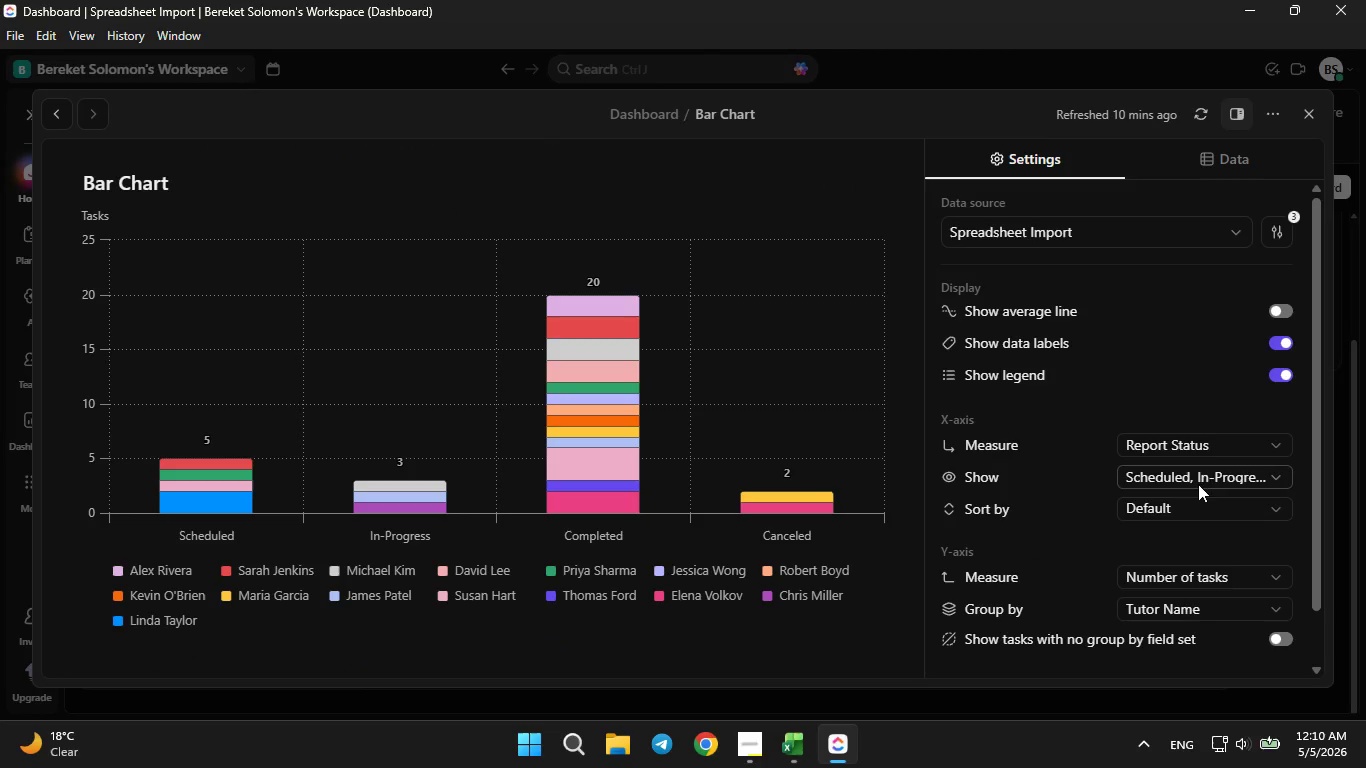 
left_click([1198, 480])
 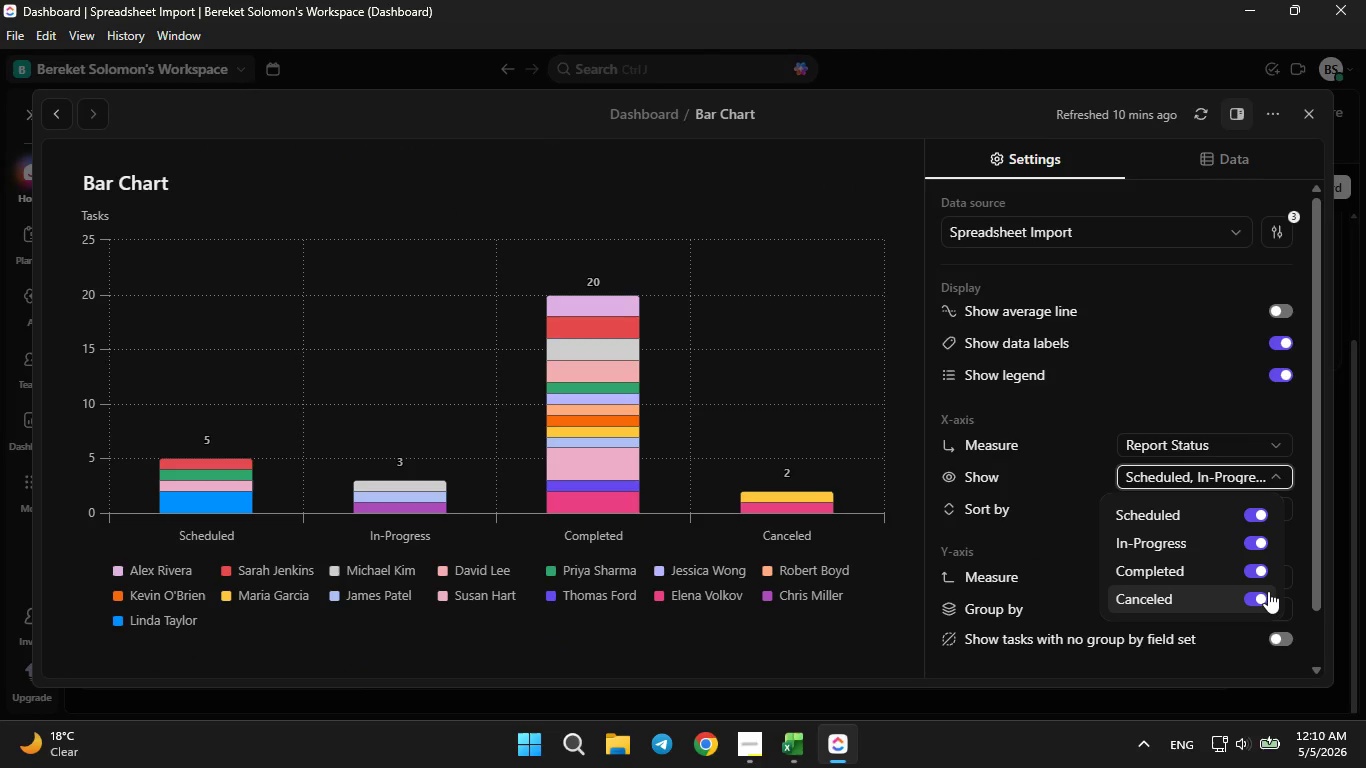 
left_click([1264, 589])
 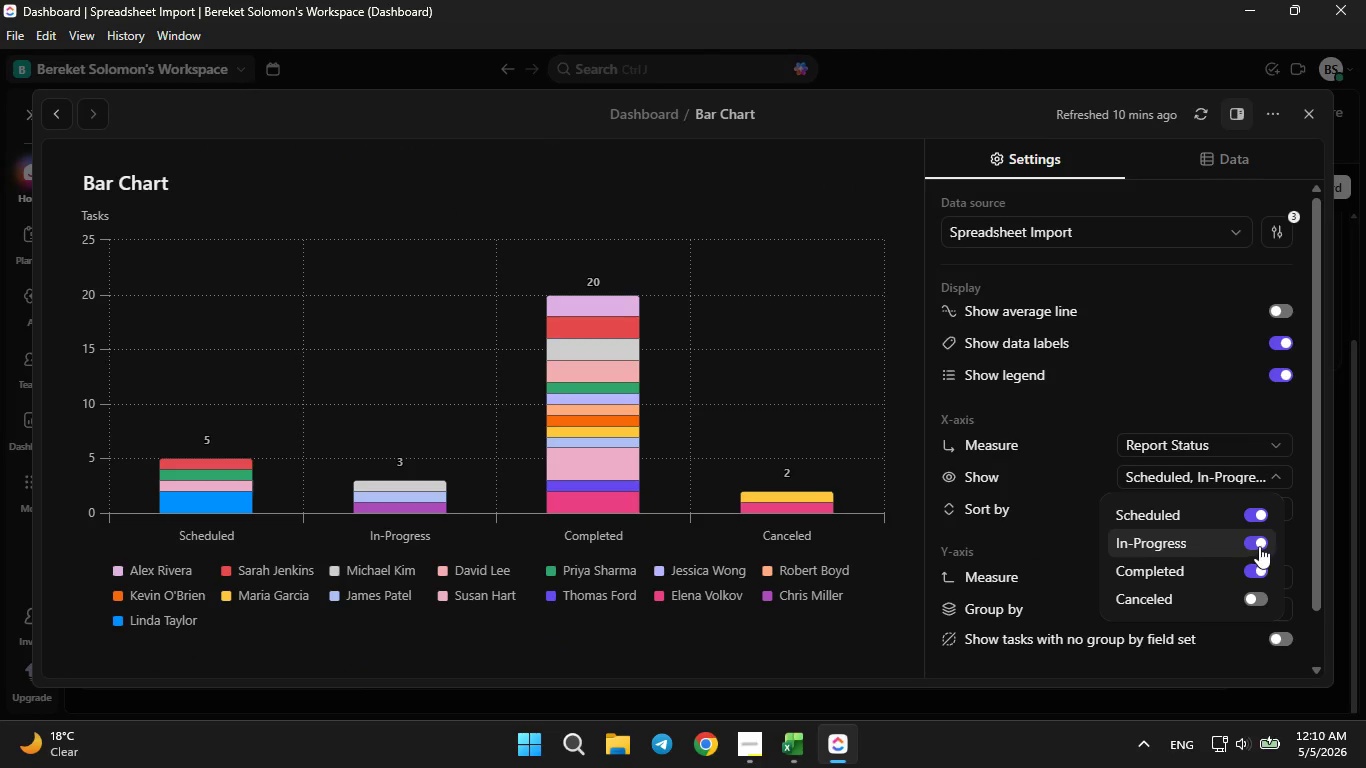 
double_click([1259, 546])
 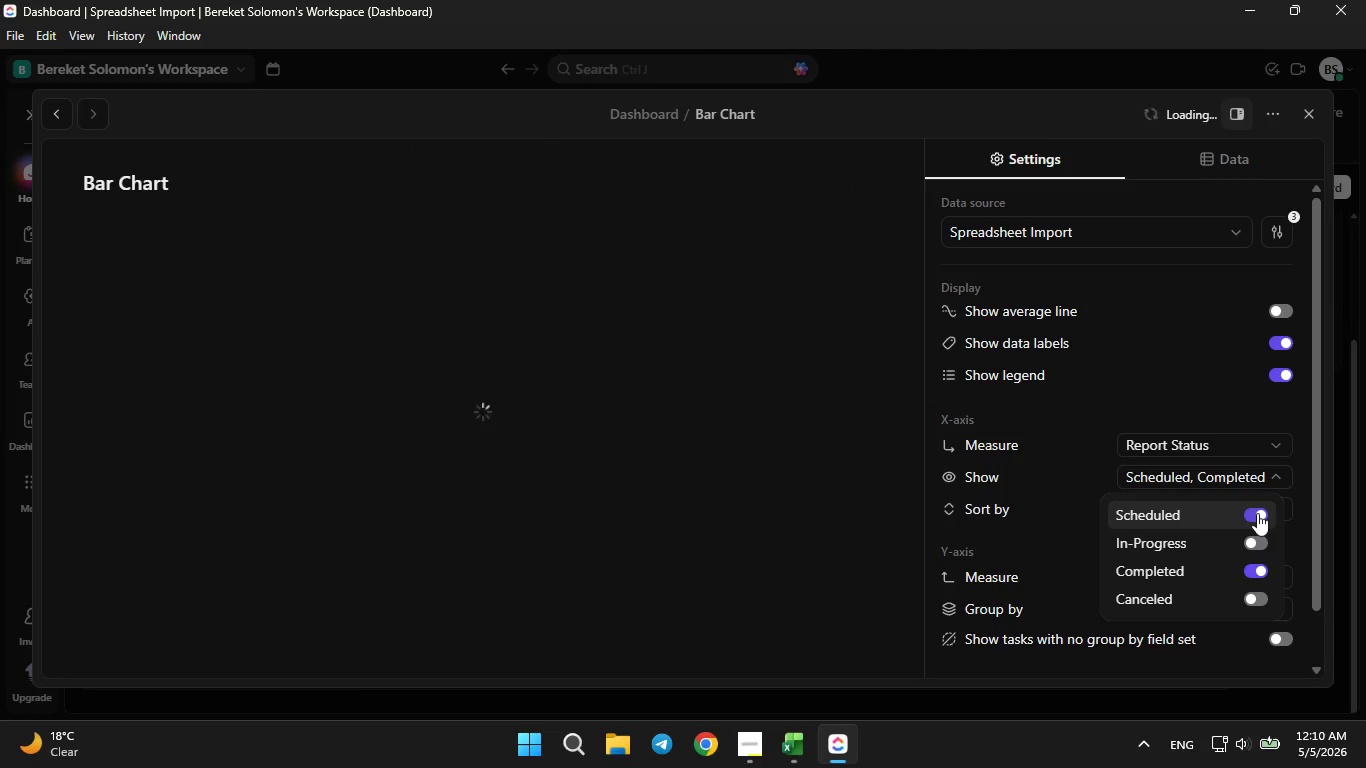 
triple_click([1257, 513])
 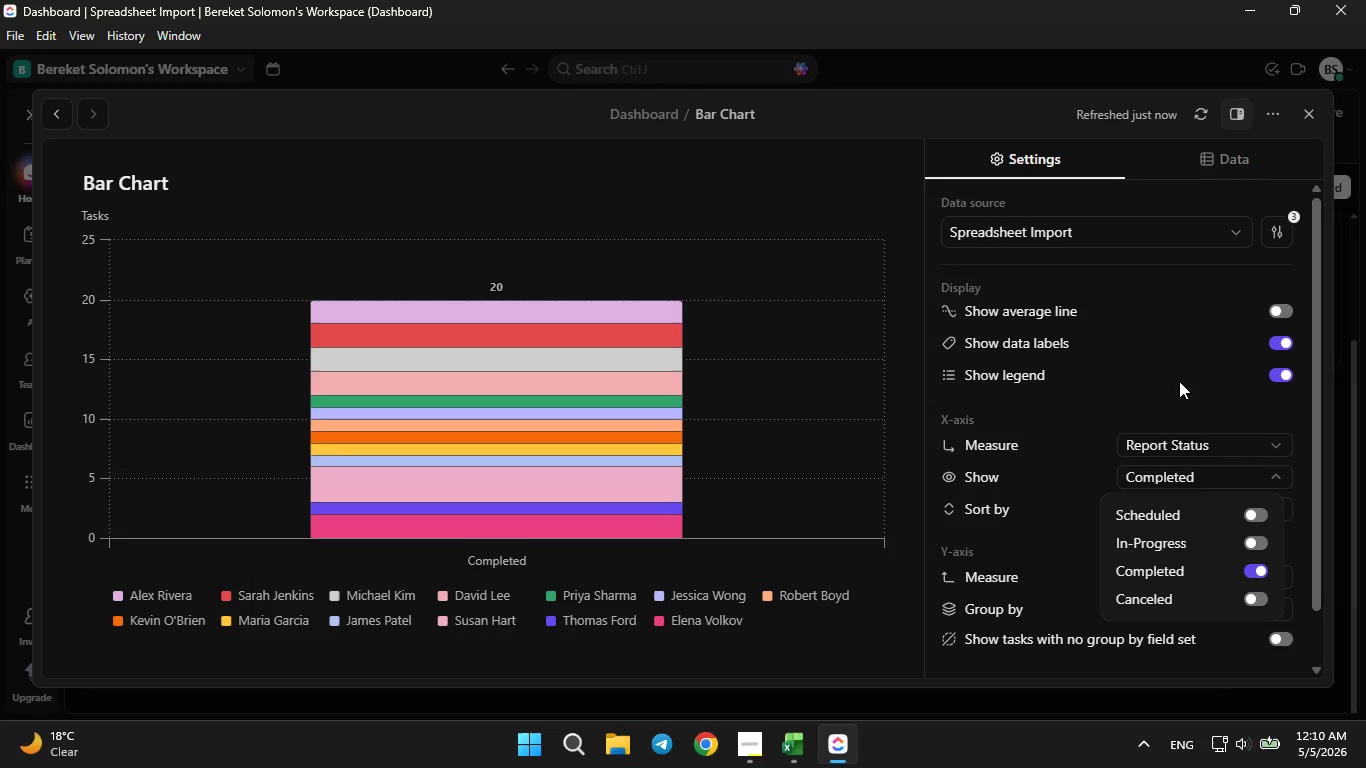 
left_click([1179, 381])
 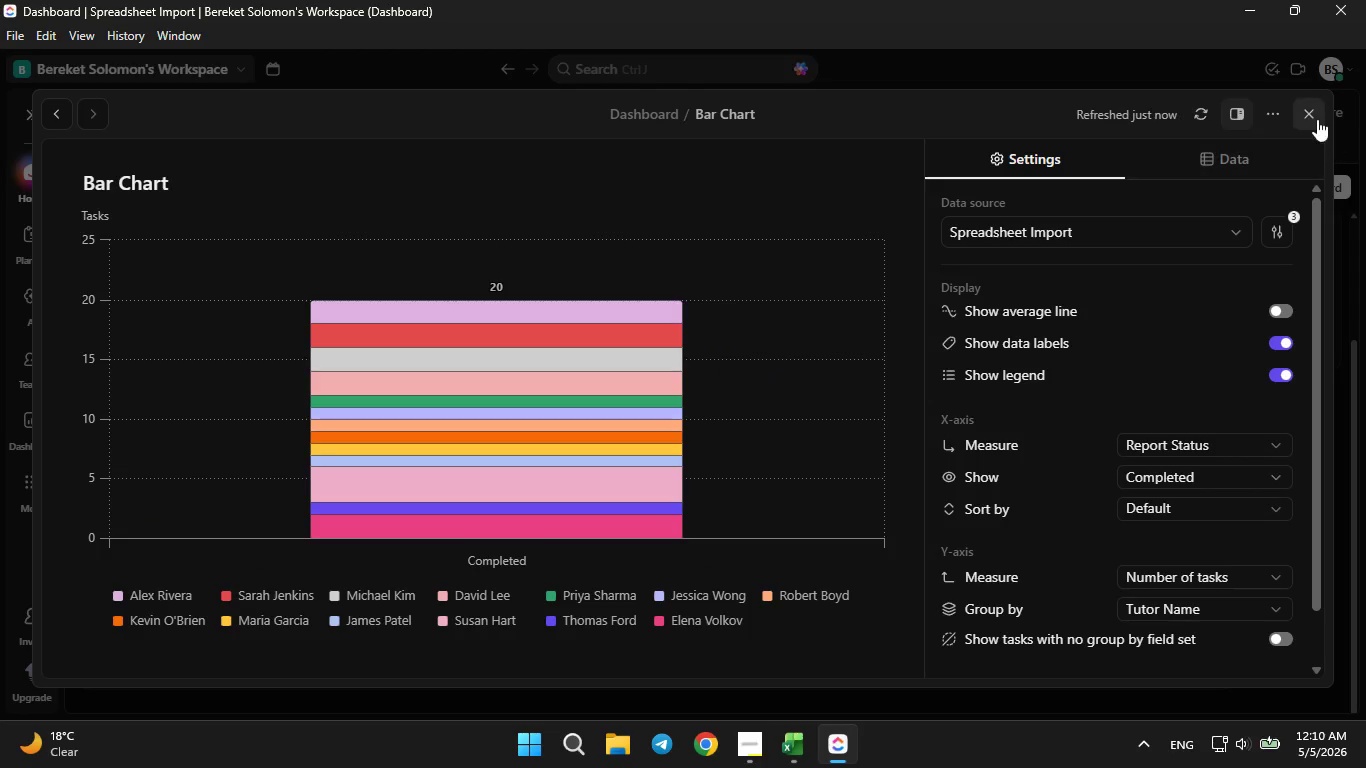 
left_click([1317, 119])
 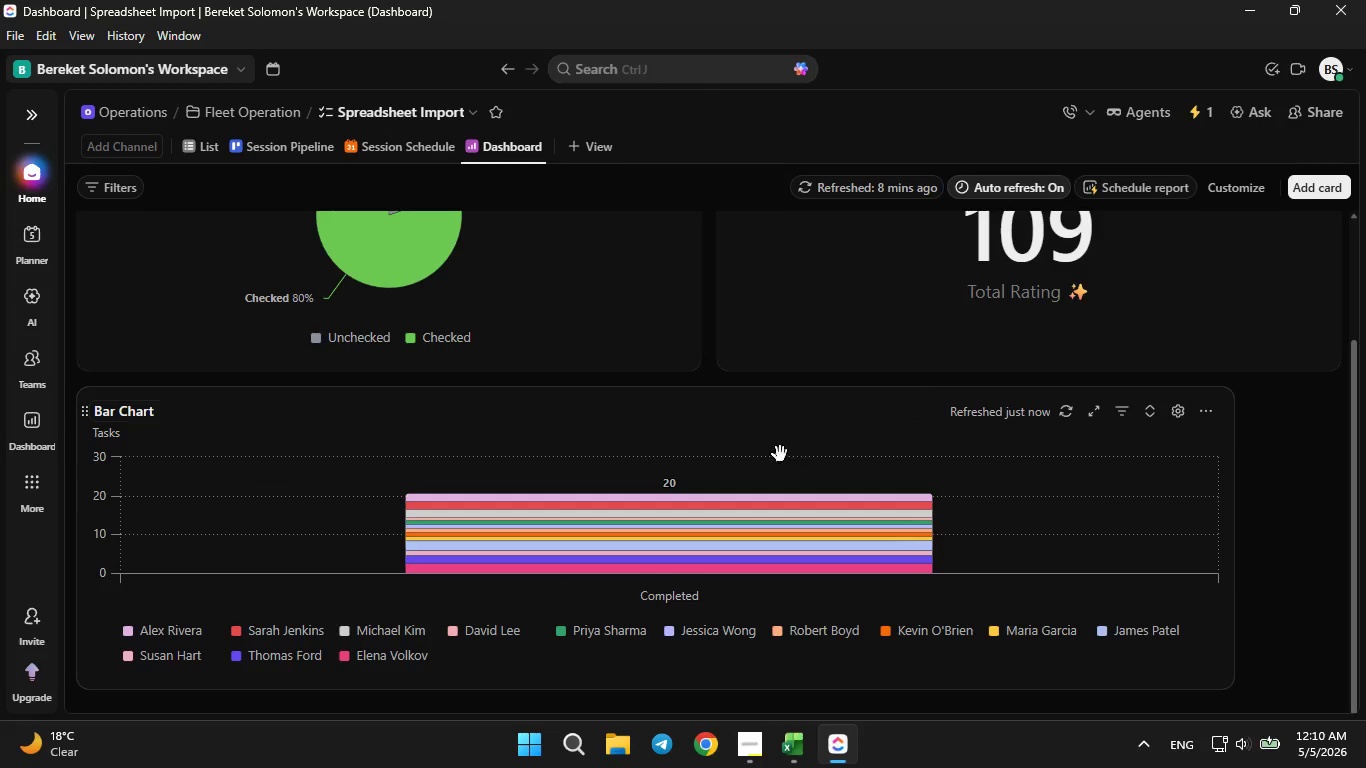 
wait(7.58)
 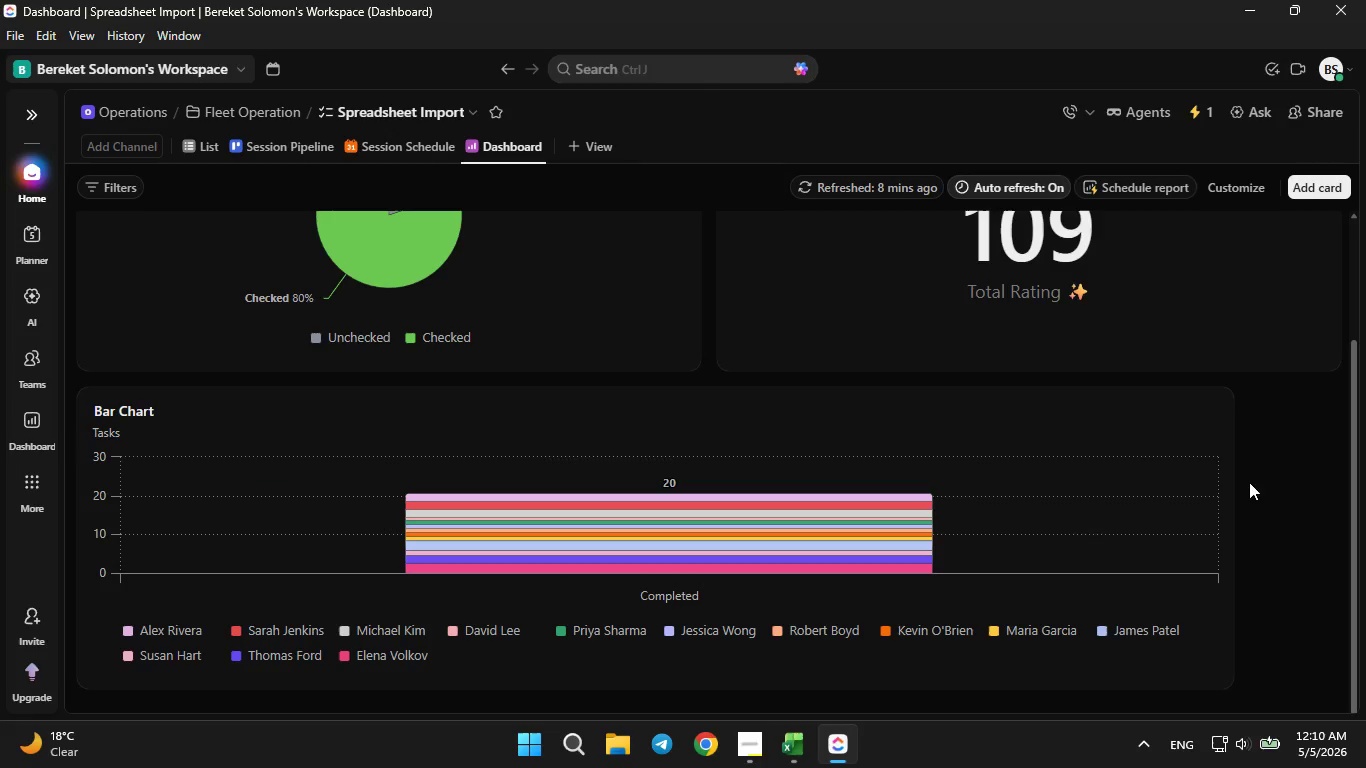 
left_click_drag(start_coordinate=[83, 414], to_coordinate=[94, 256])
 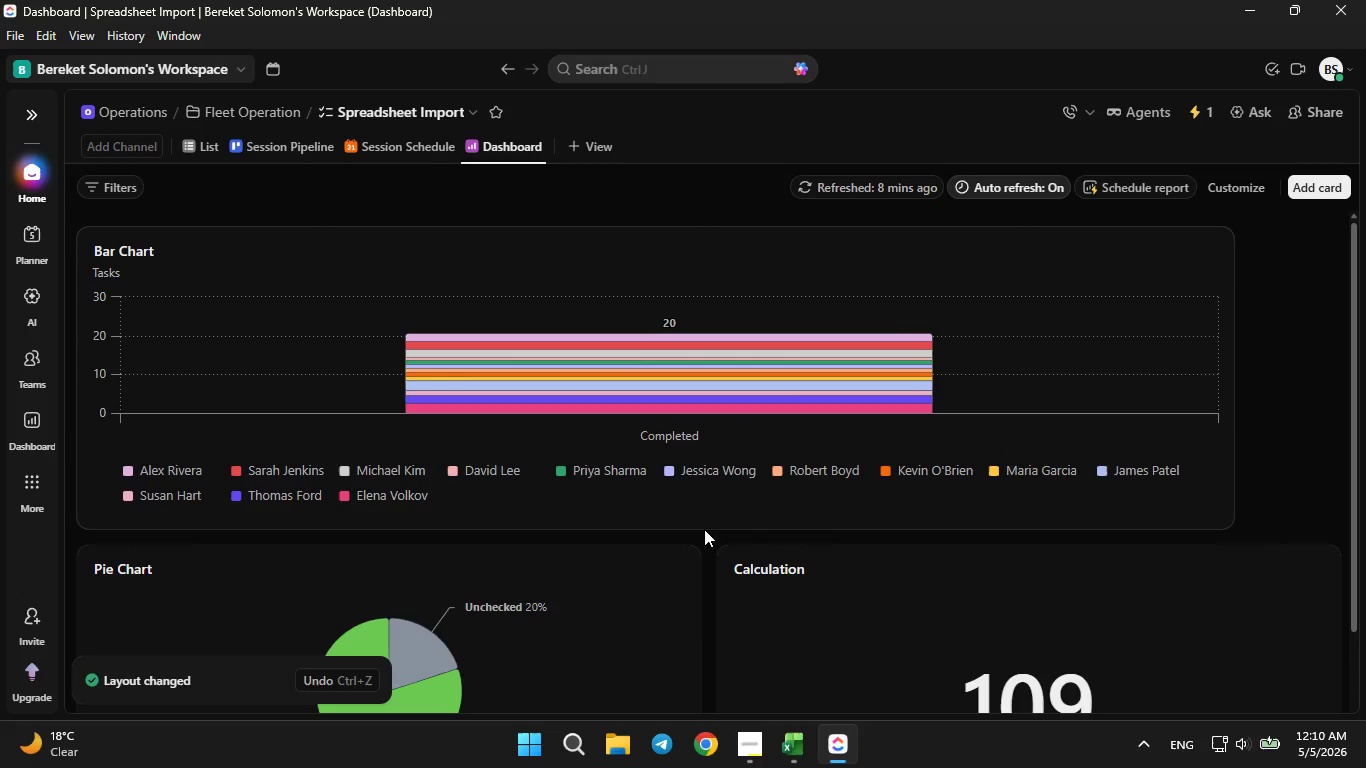 
left_click_drag(start_coordinate=[701, 527], to_coordinate=[686, 584])
 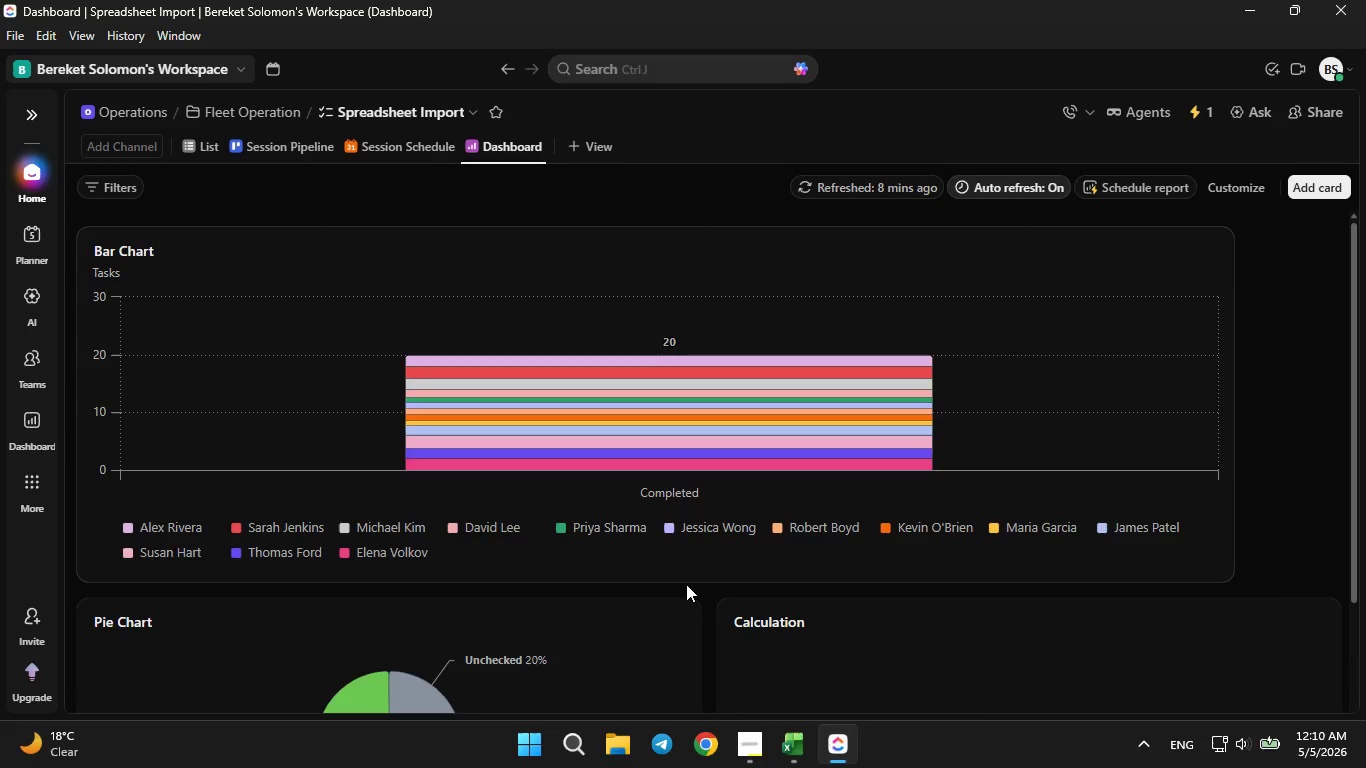 
left_click([686, 584])
 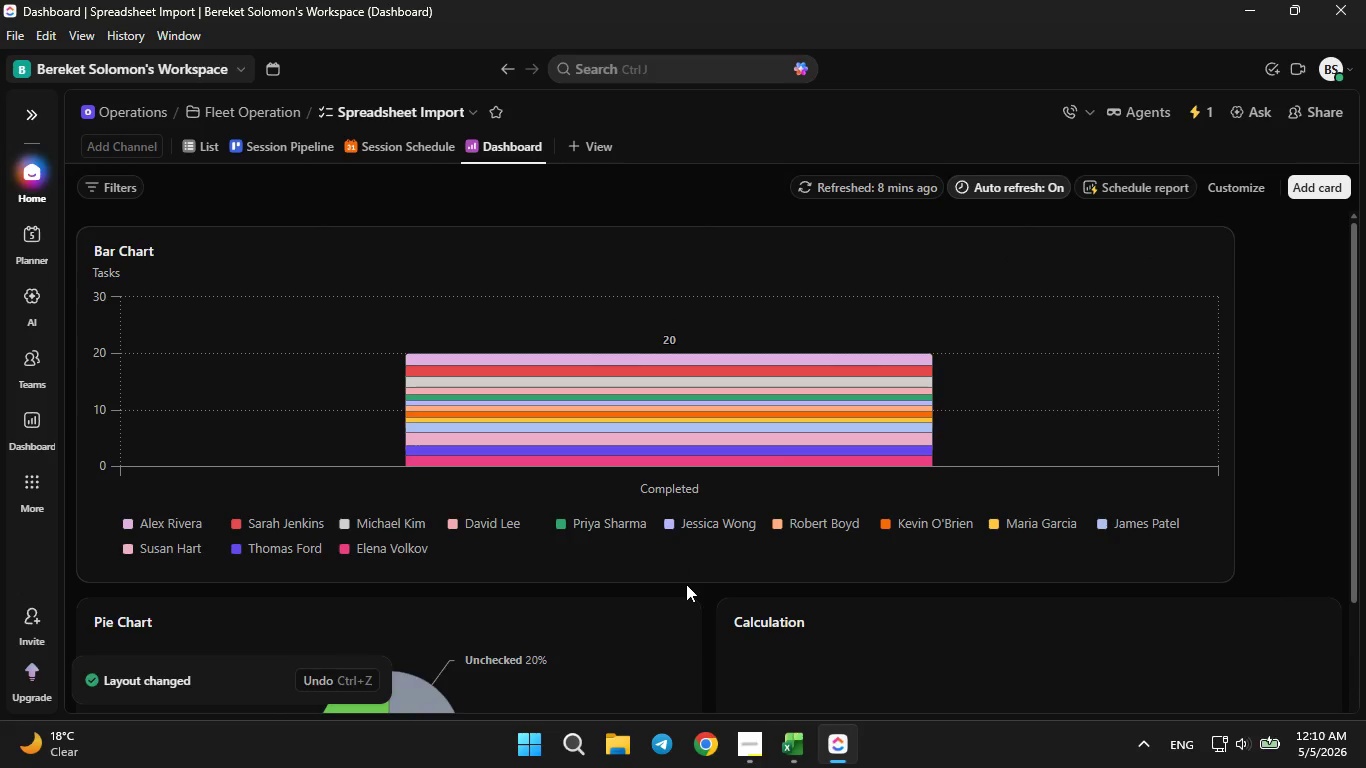 
left_click_drag(start_coordinate=[686, 584], to_coordinate=[684, 592])
 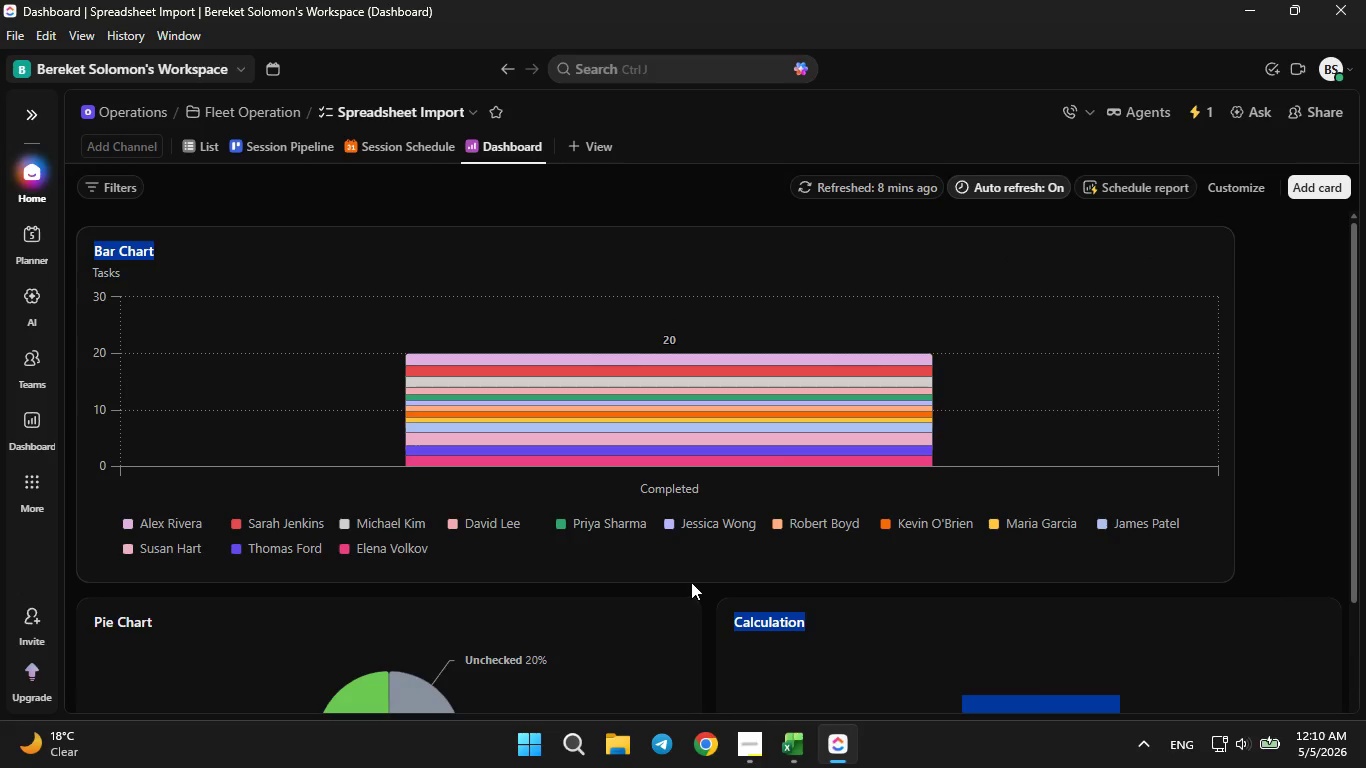 
left_click_drag(start_coordinate=[693, 580], to_coordinate=[686, 610])
 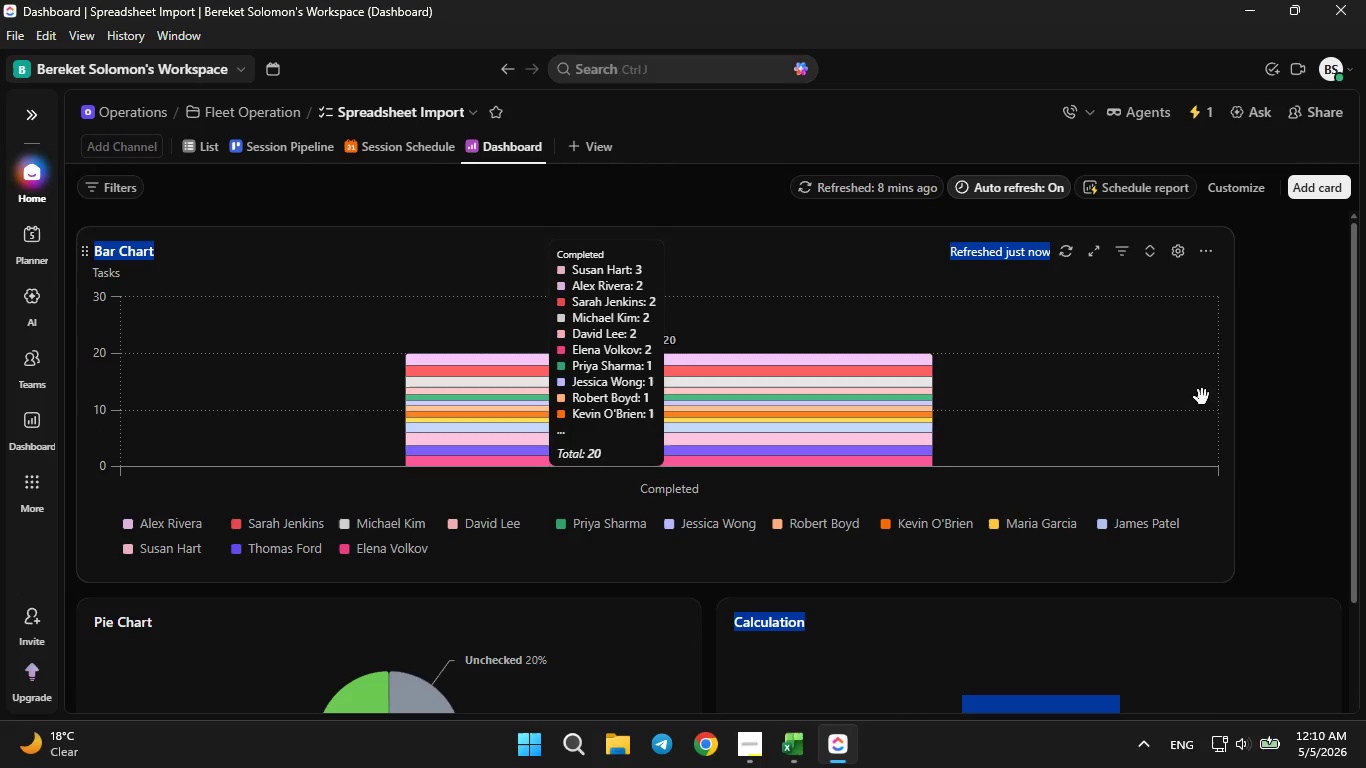 
left_click_drag(start_coordinate=[1238, 401], to_coordinate=[1352, 410])
 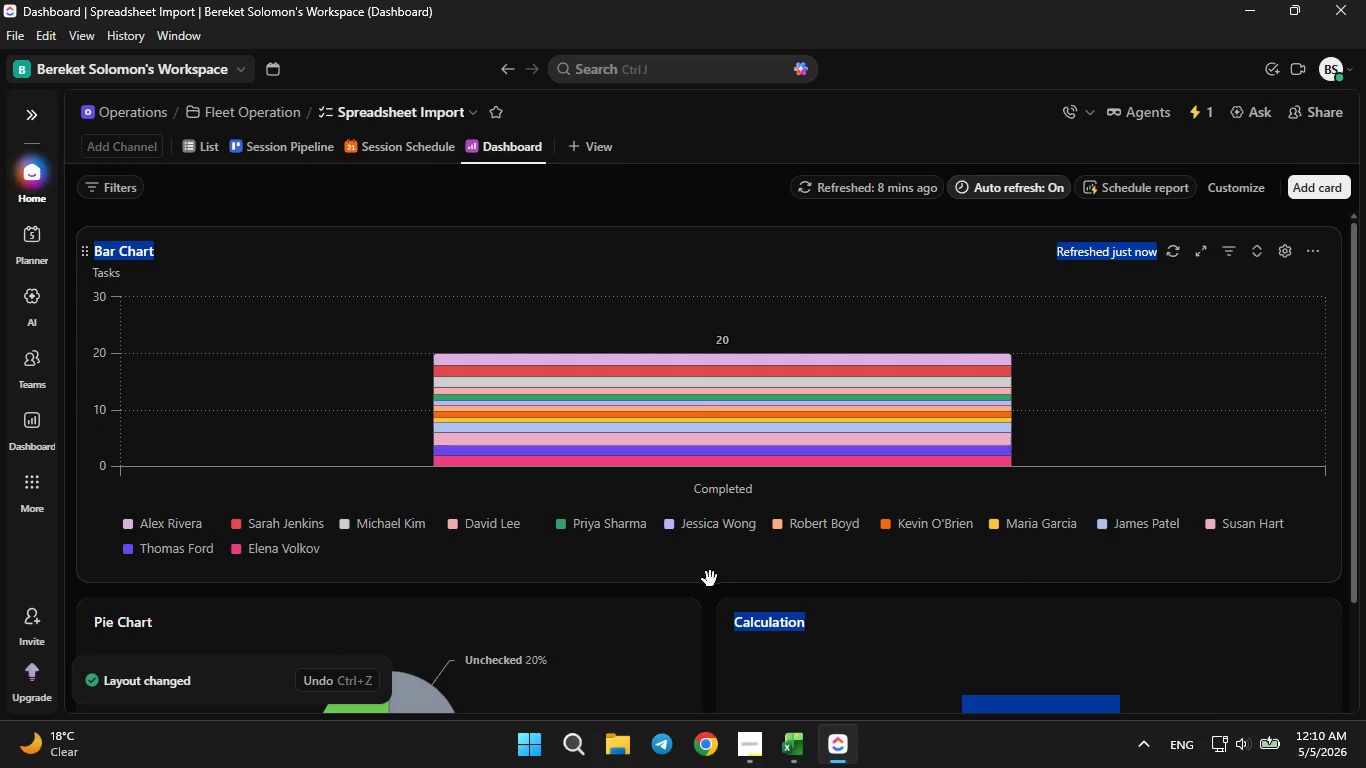 
left_click([710, 583])
 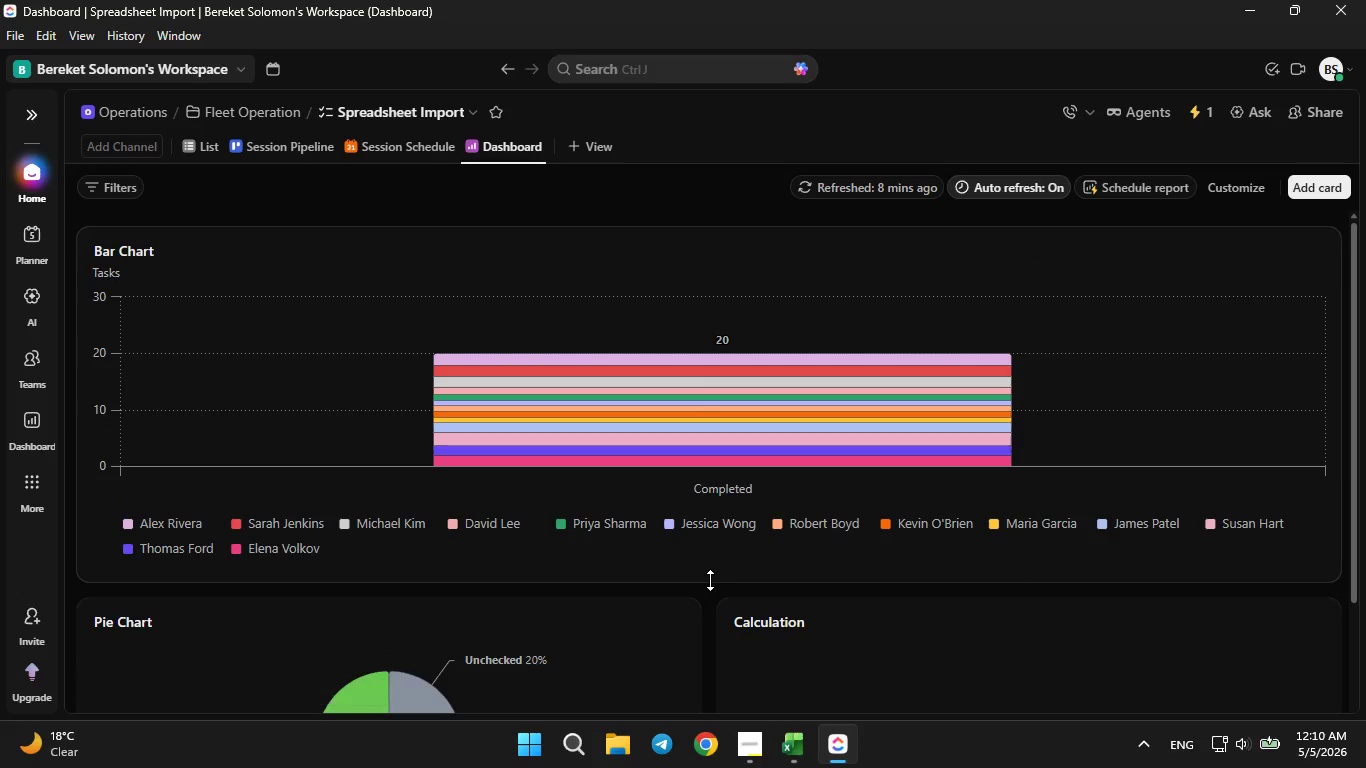 
left_click_drag(start_coordinate=[710, 580], to_coordinate=[692, 678])
 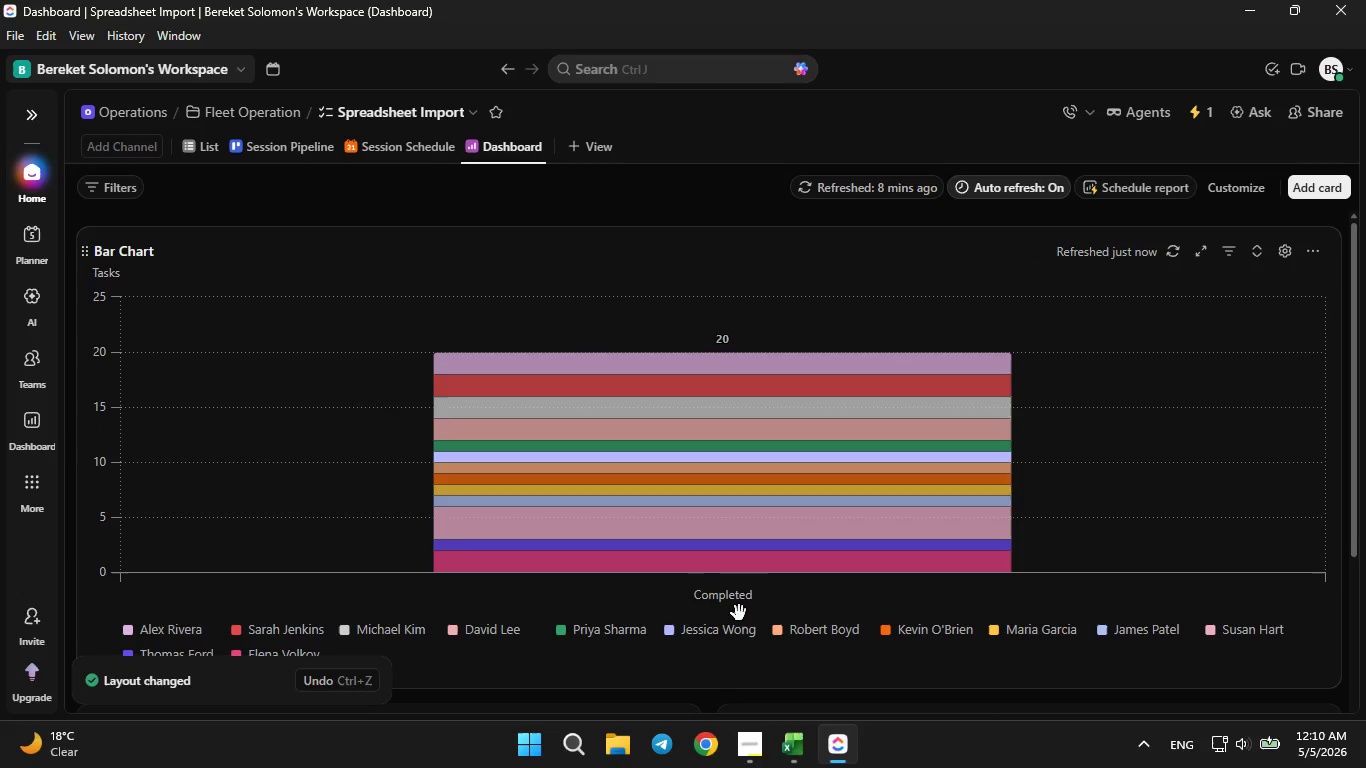 
scroll: coordinate [745, 594], scroll_direction: down, amount: 1.0
 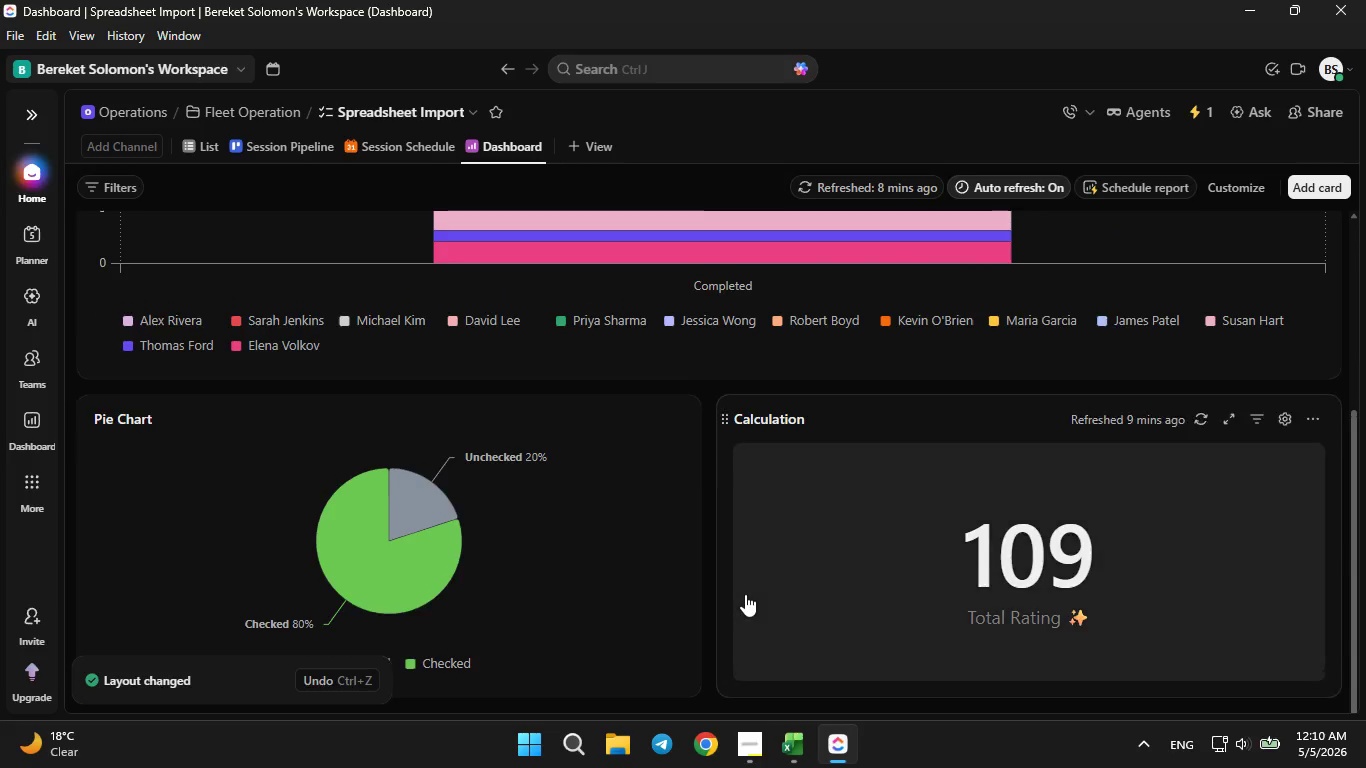 
scroll: coordinate [745, 594], scroll_direction: up, amount: 4.0
 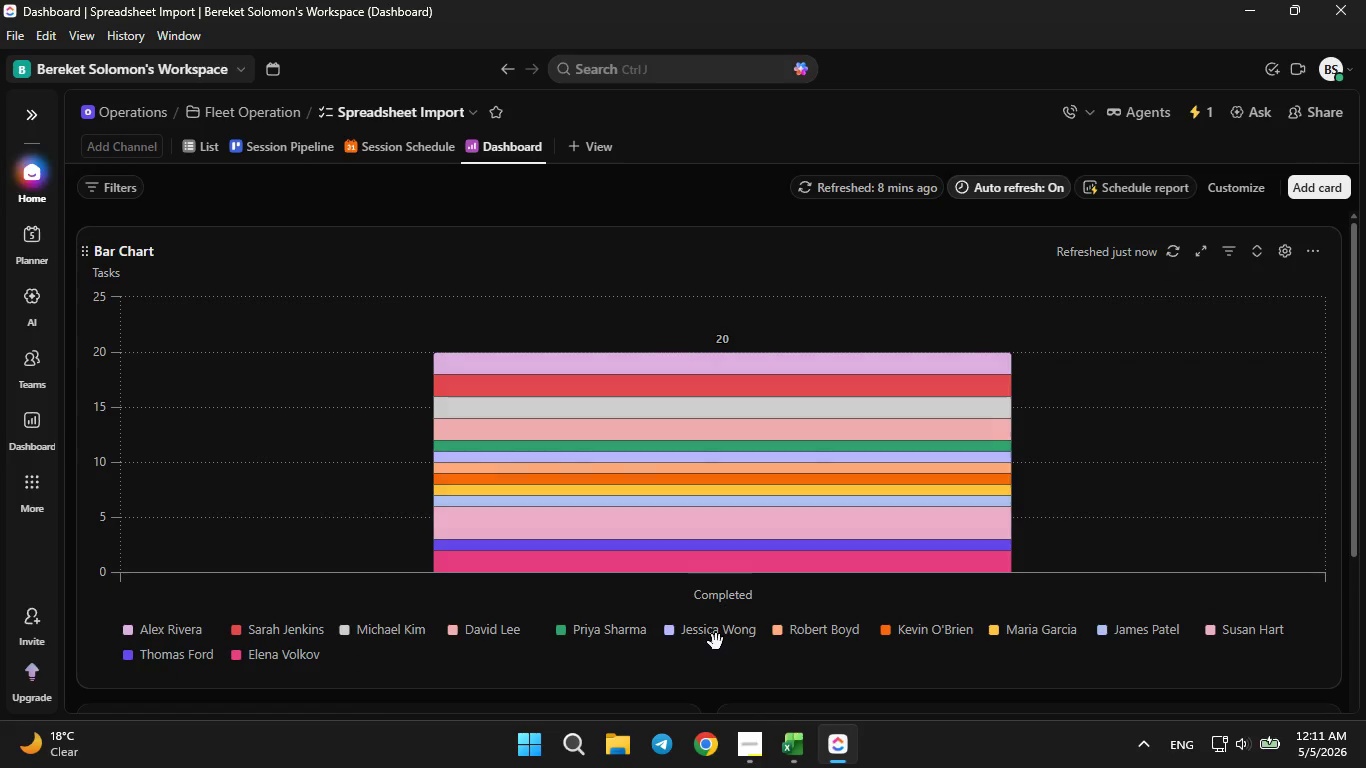 
scroll: coordinate [716, 642], scroll_direction: down, amount: 1.0
 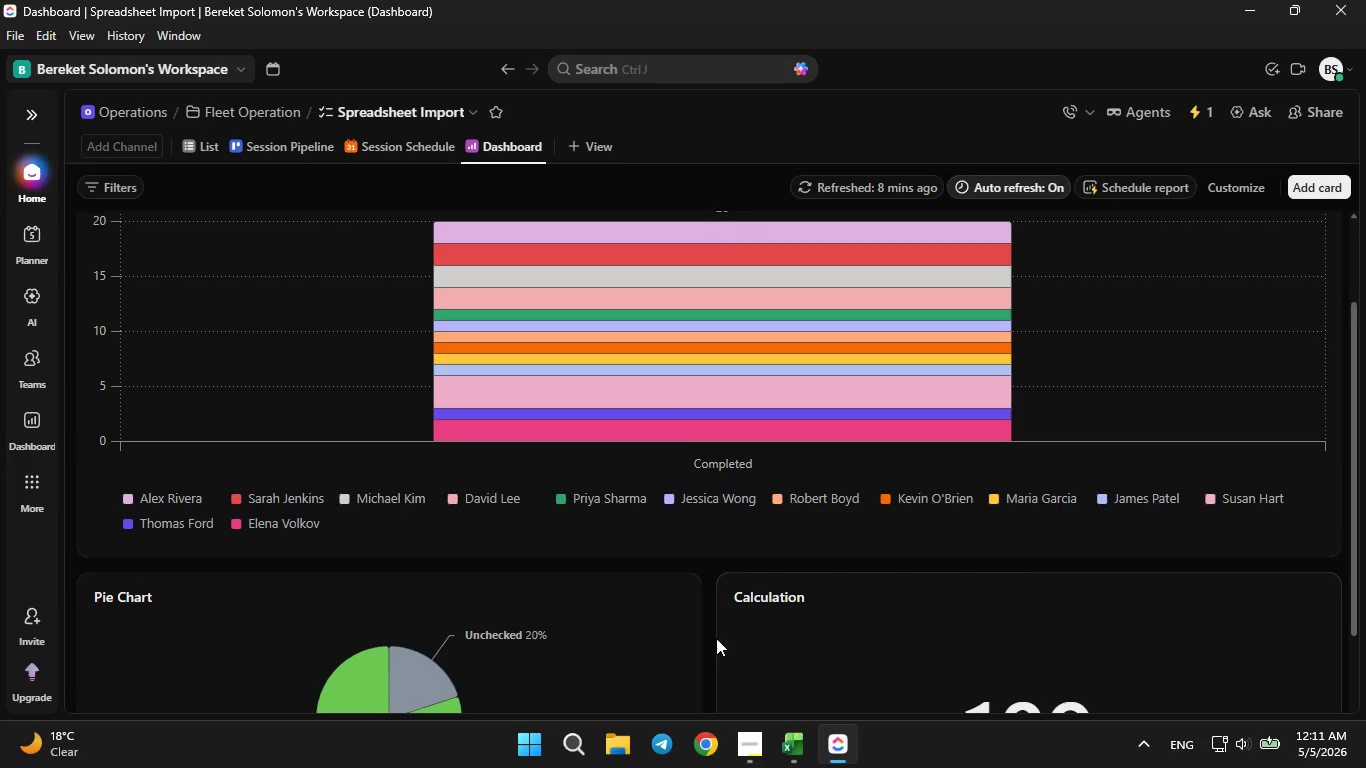 
scroll: coordinate [780, 442], scroll_direction: up, amount: 4.0
 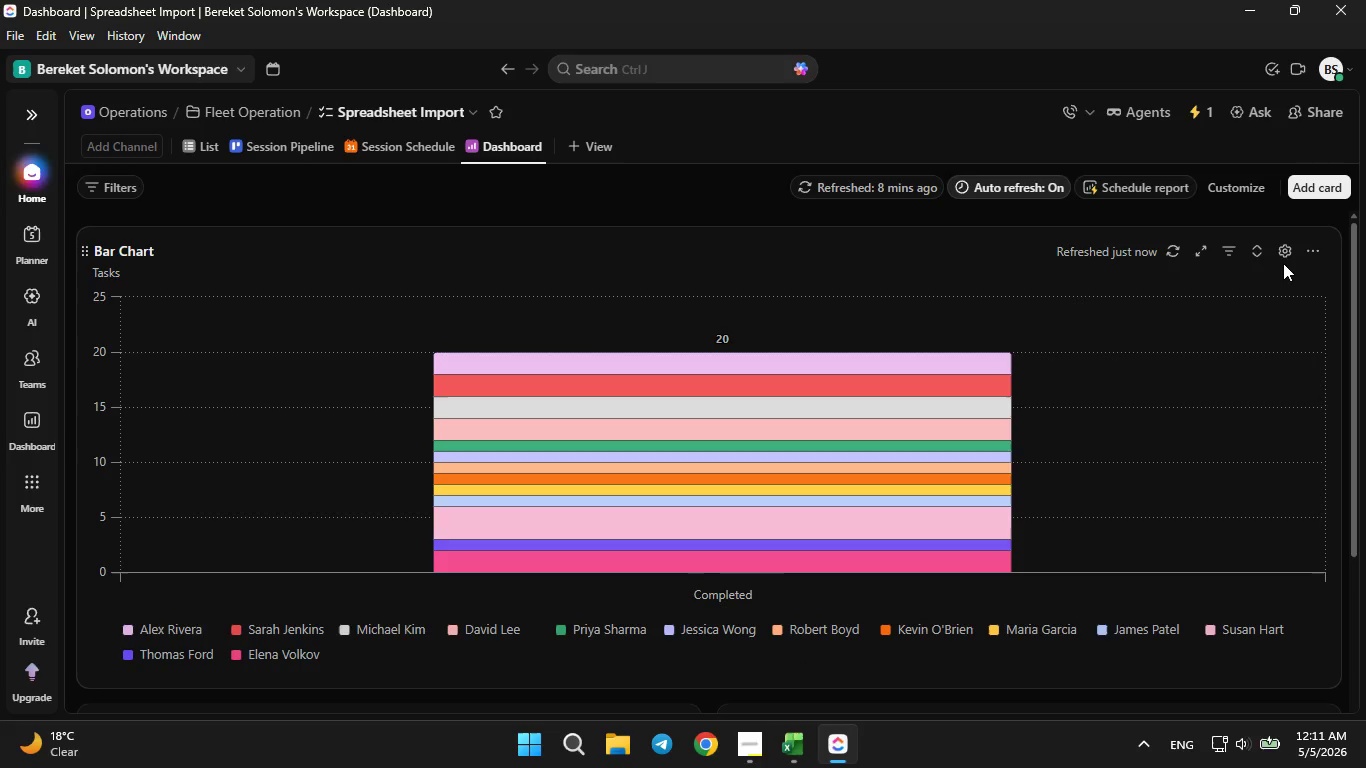 
left_click([1283, 263])
 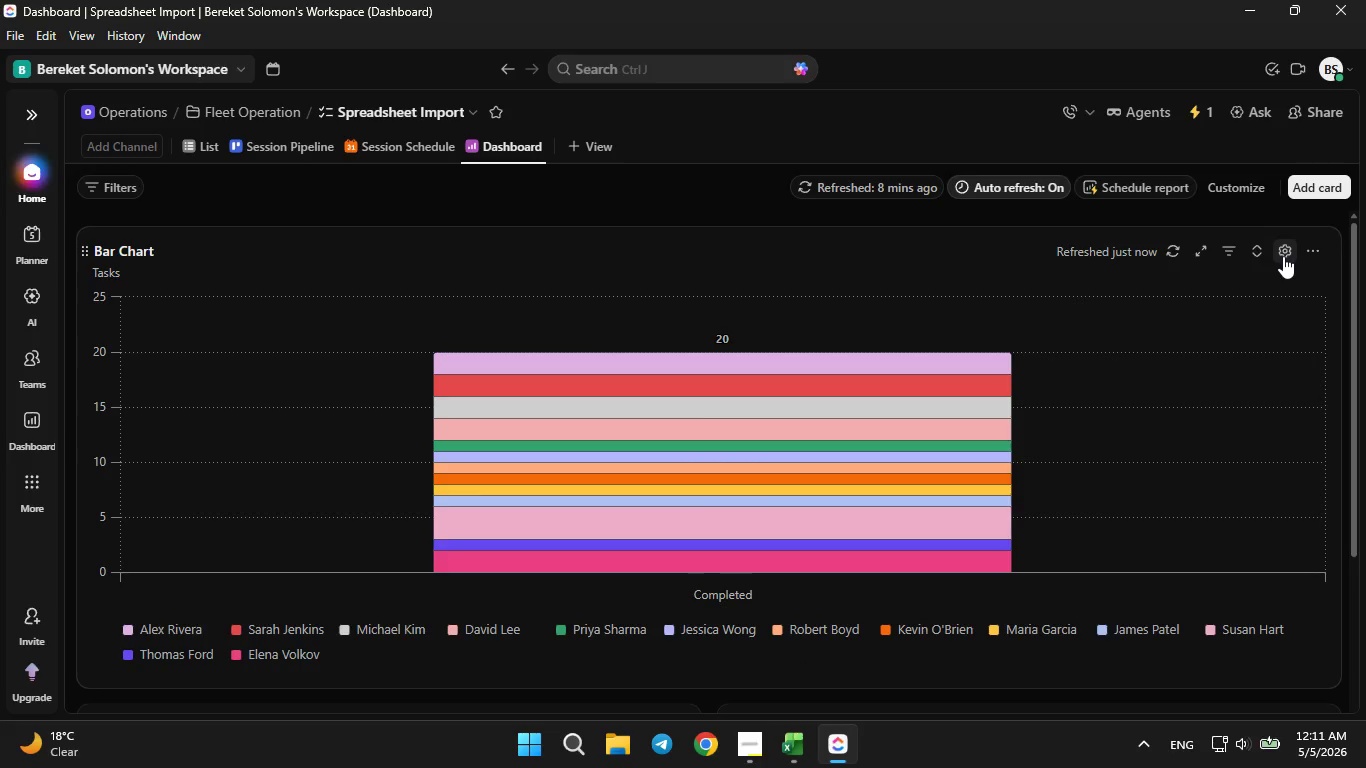 
left_click([1283, 256])
 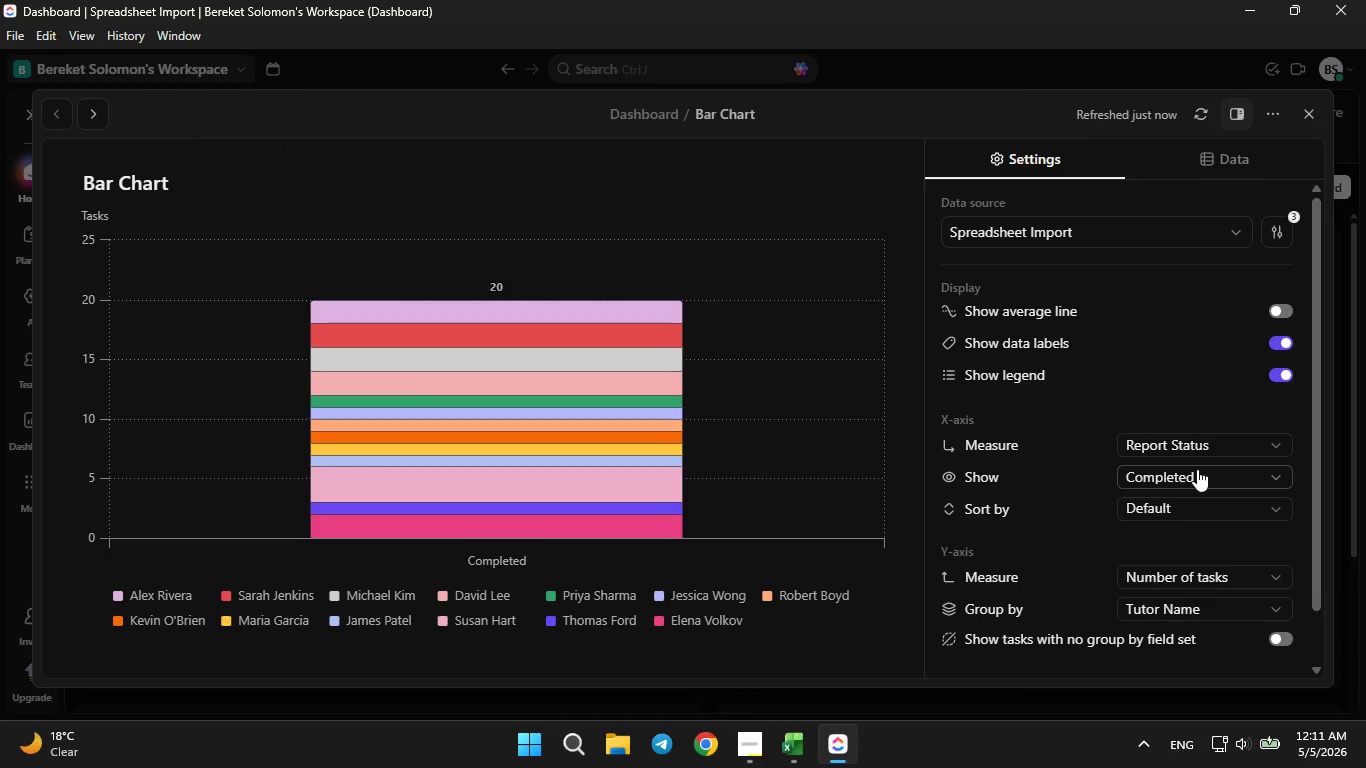 
left_click([1197, 469])
 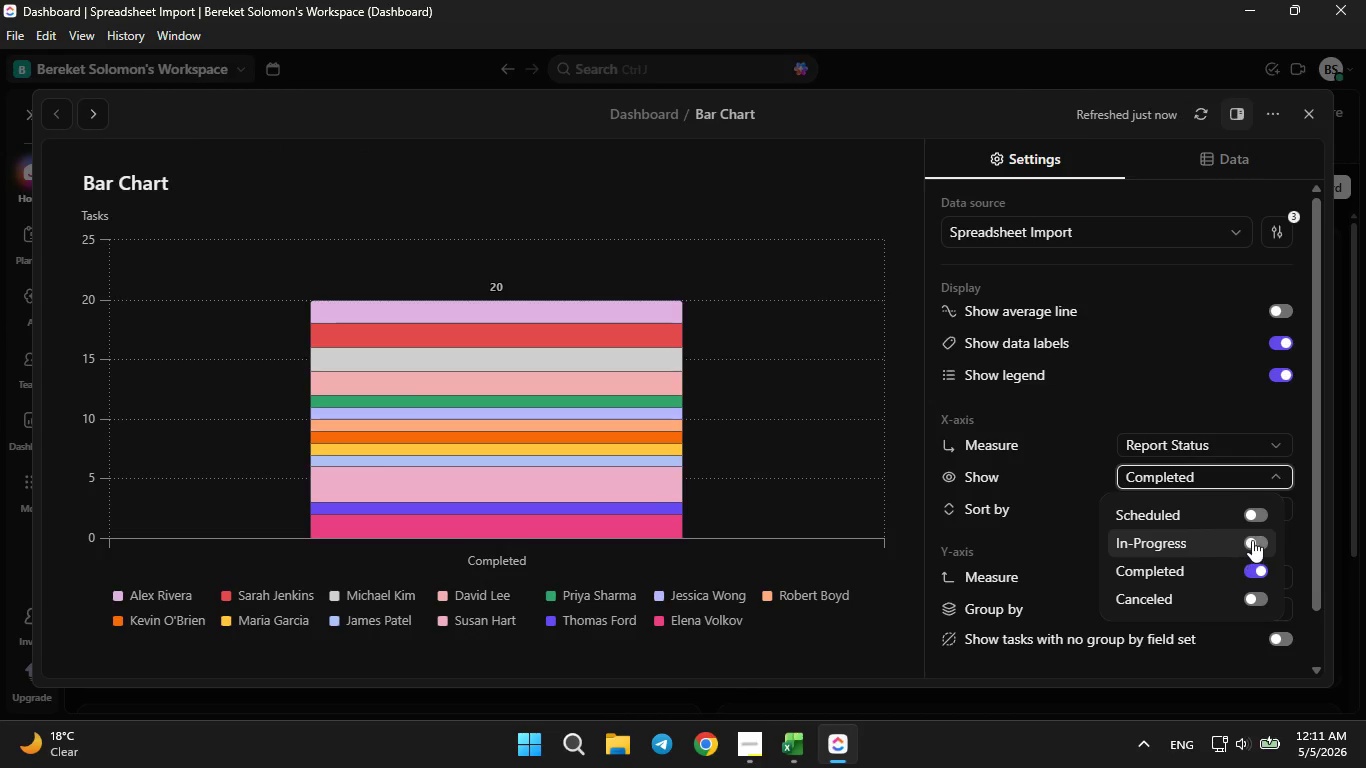 
left_click([1253, 540])
 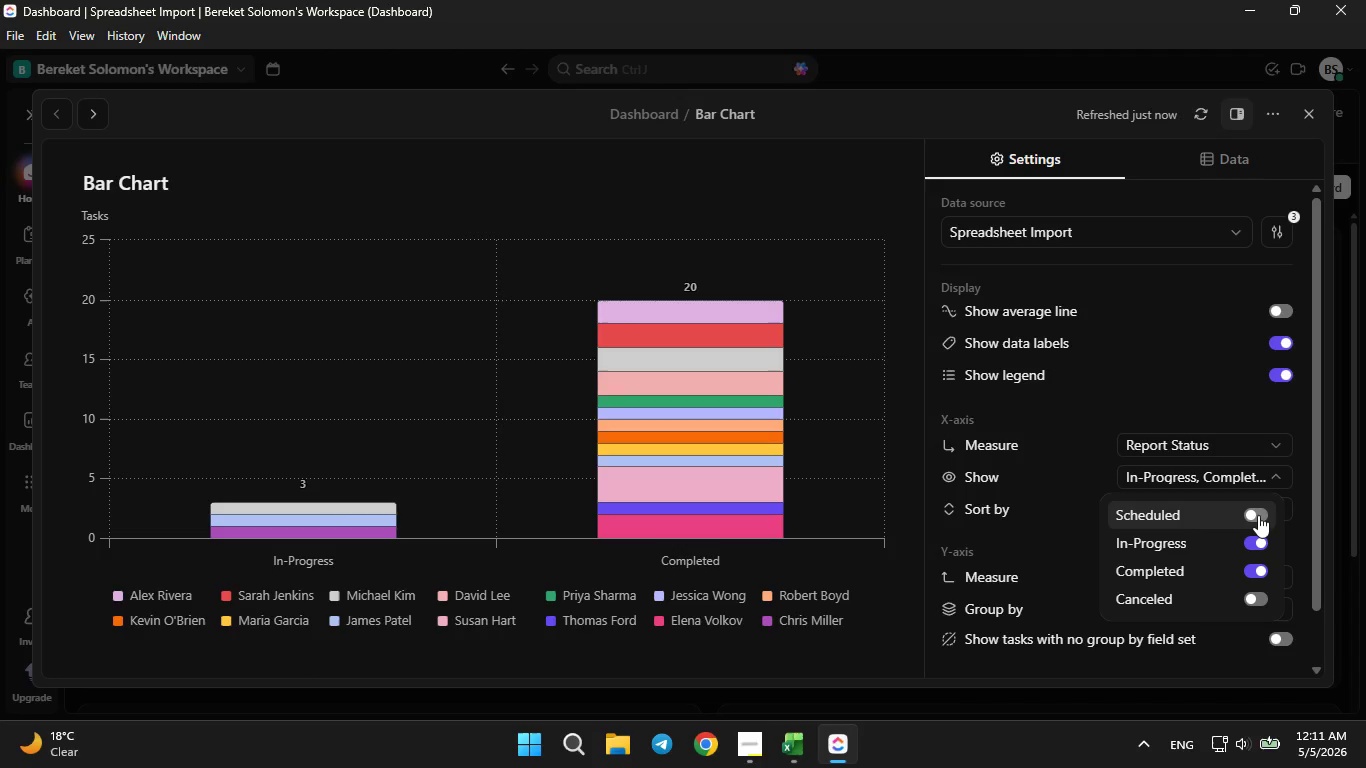 
left_click([1258, 515])
 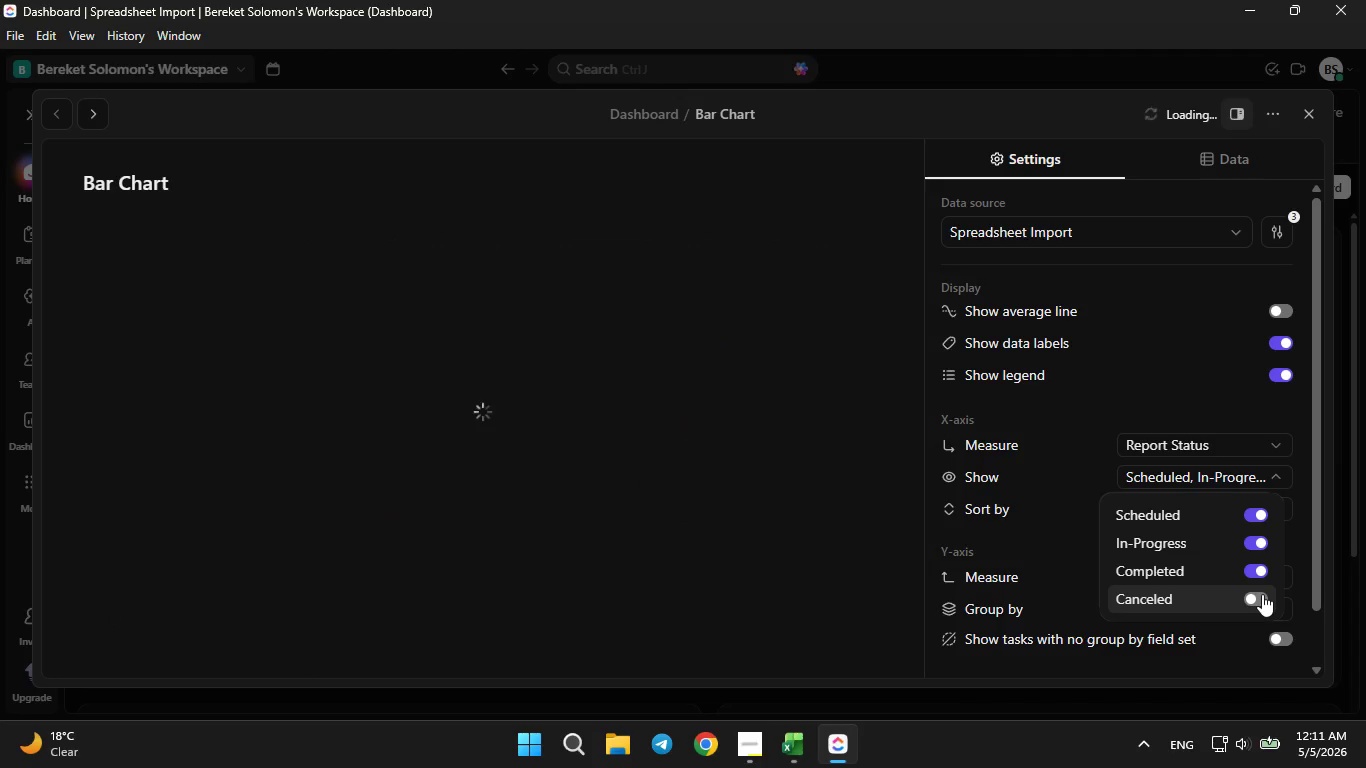 
left_click([1262, 594])
 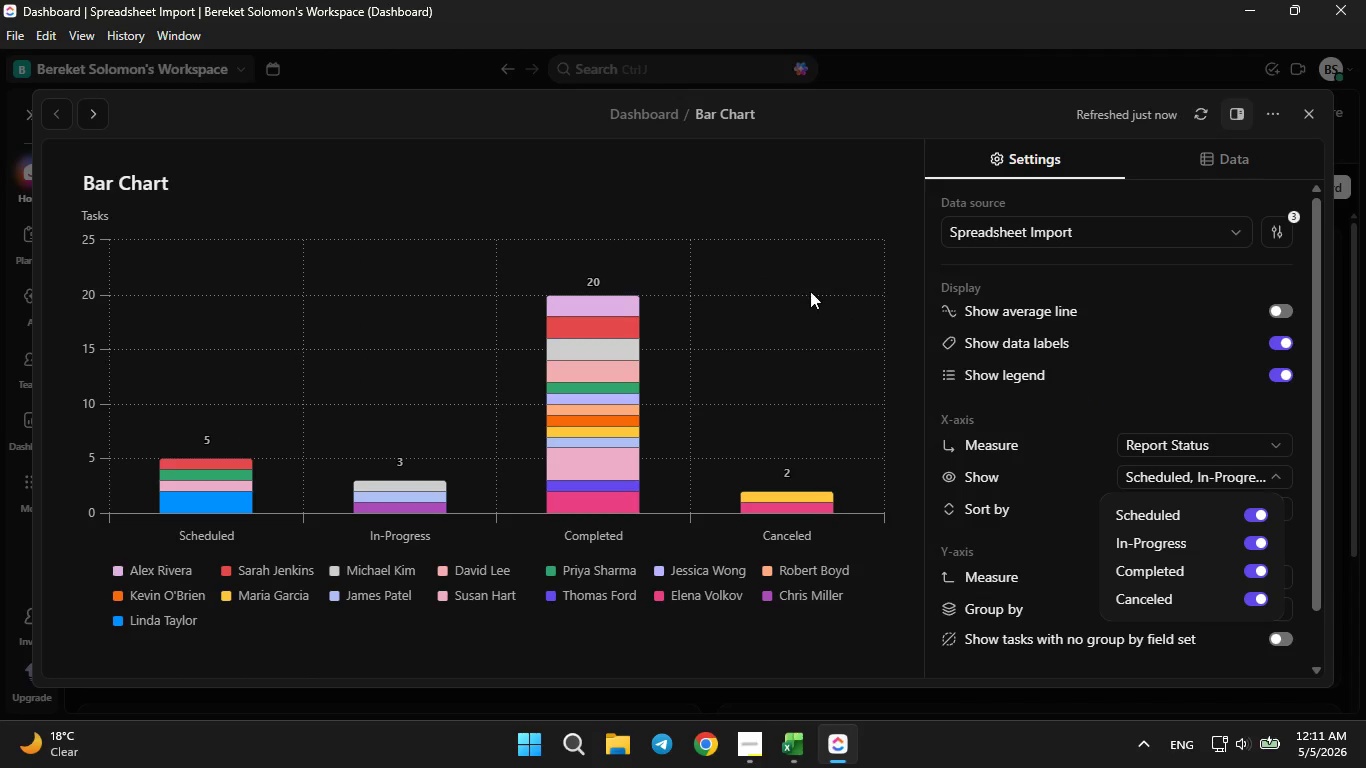 
wait(6.76)
 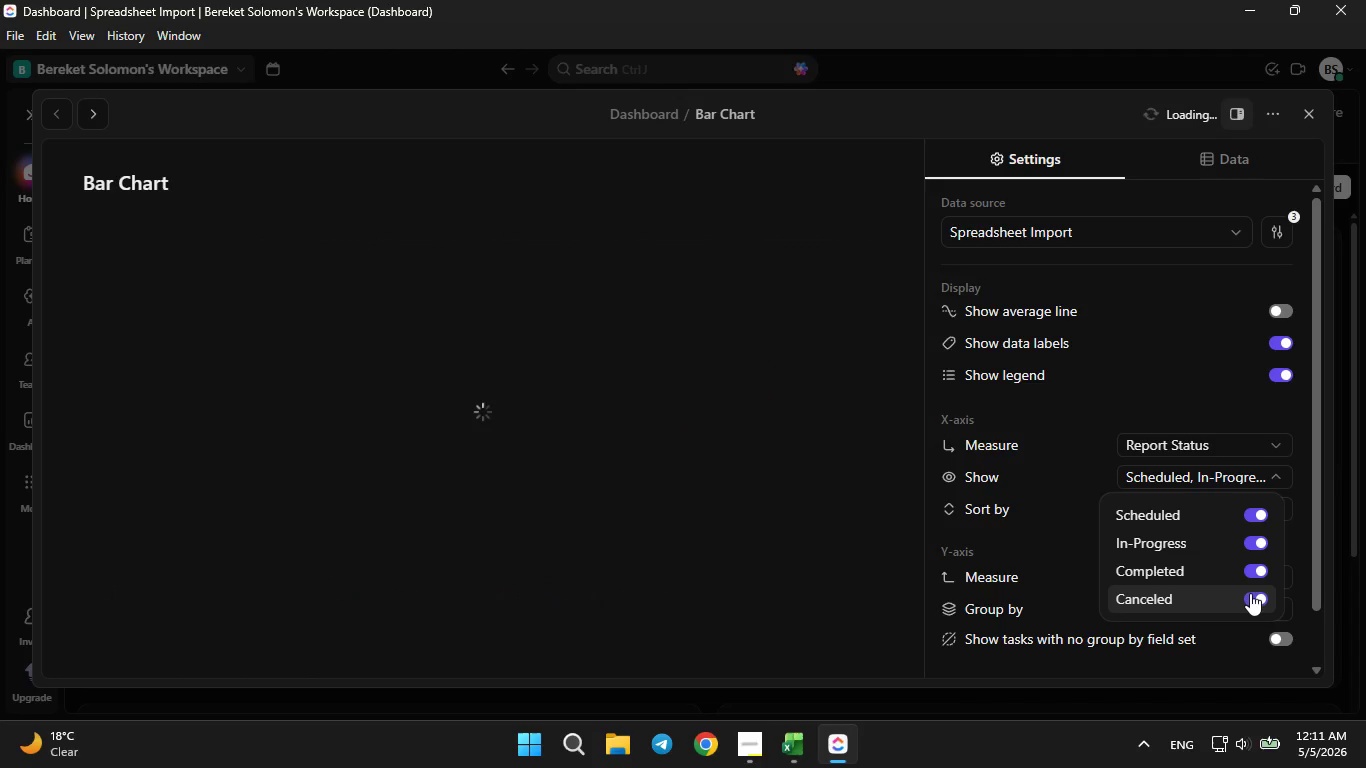 
left_click([1309, 120])
 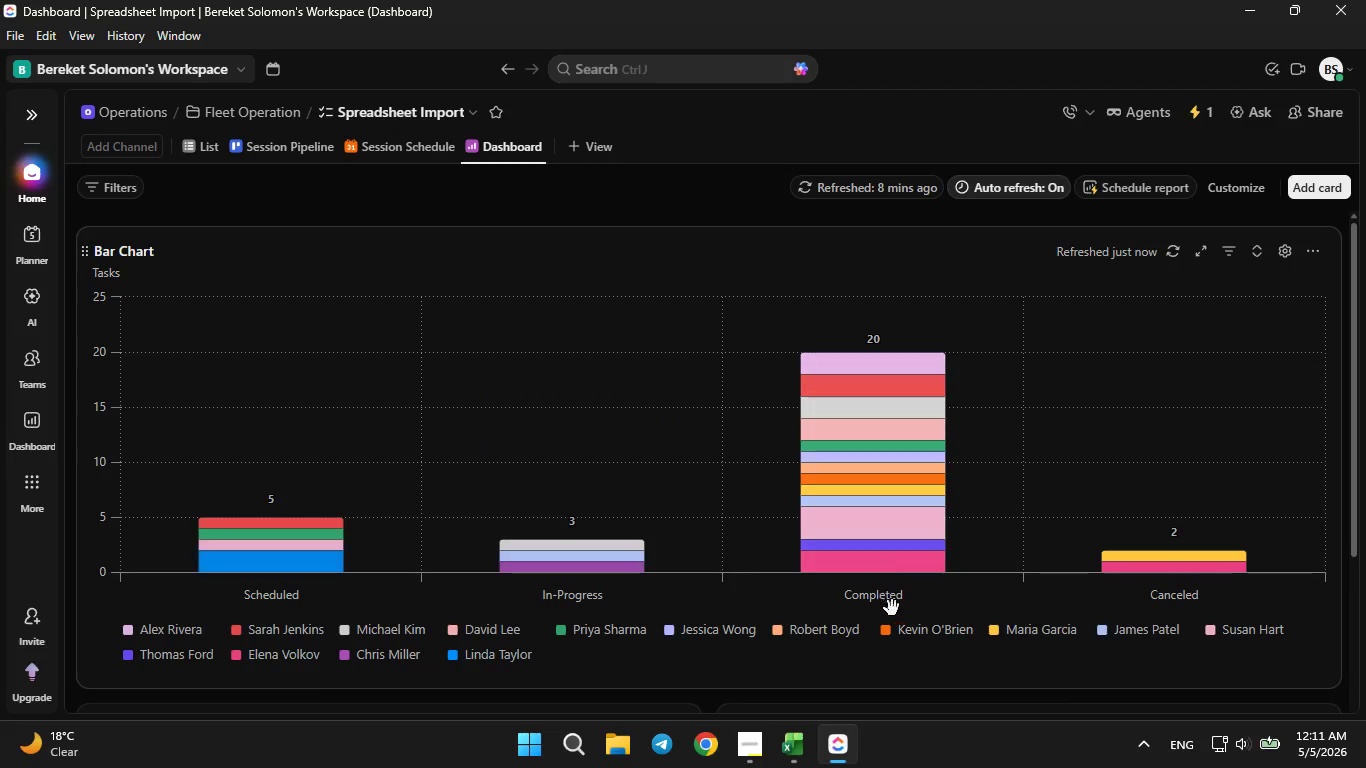 
scroll: coordinate [742, 486], scroll_direction: down, amount: 5.0